 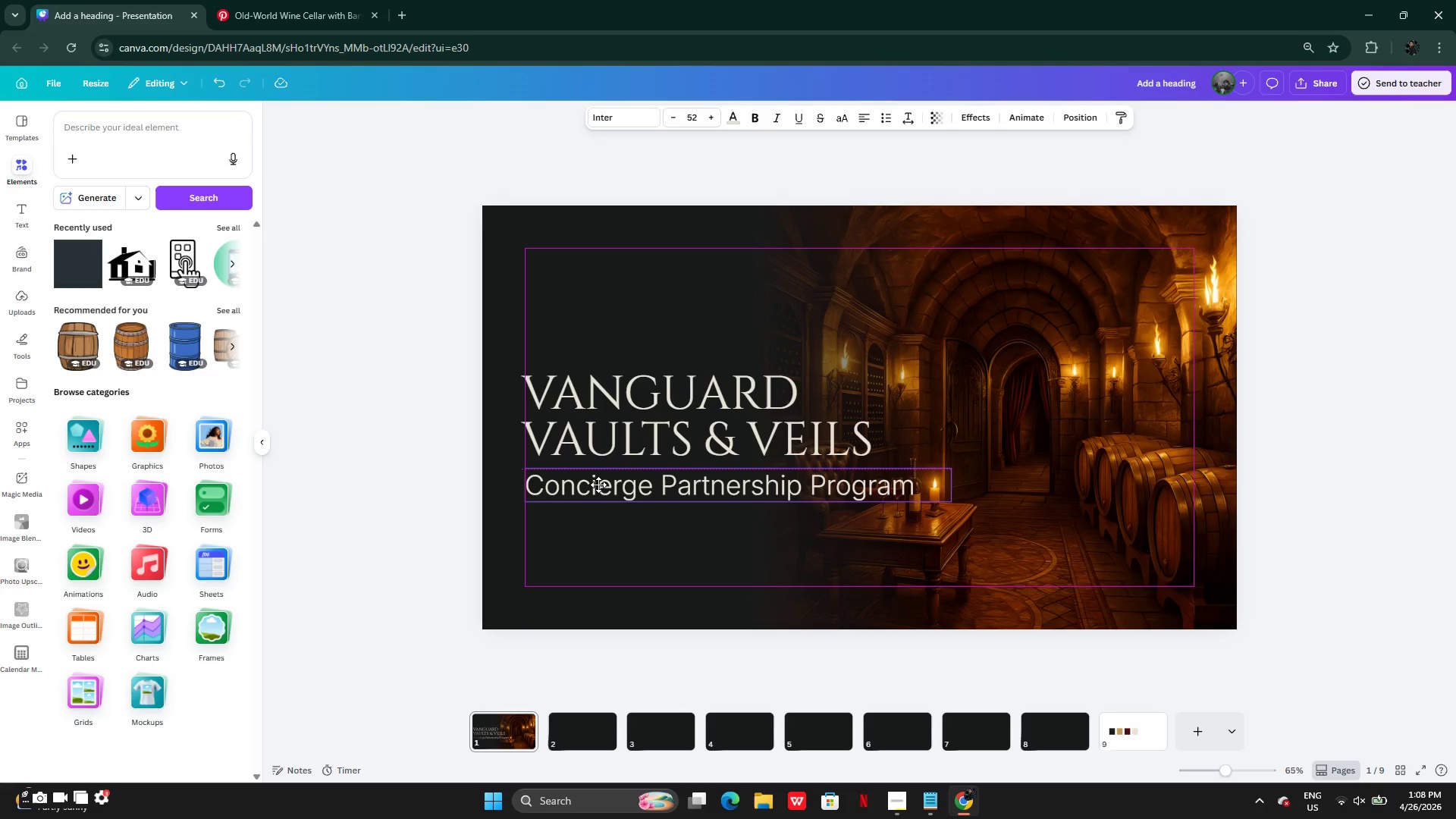 
left_click([103, 137])
 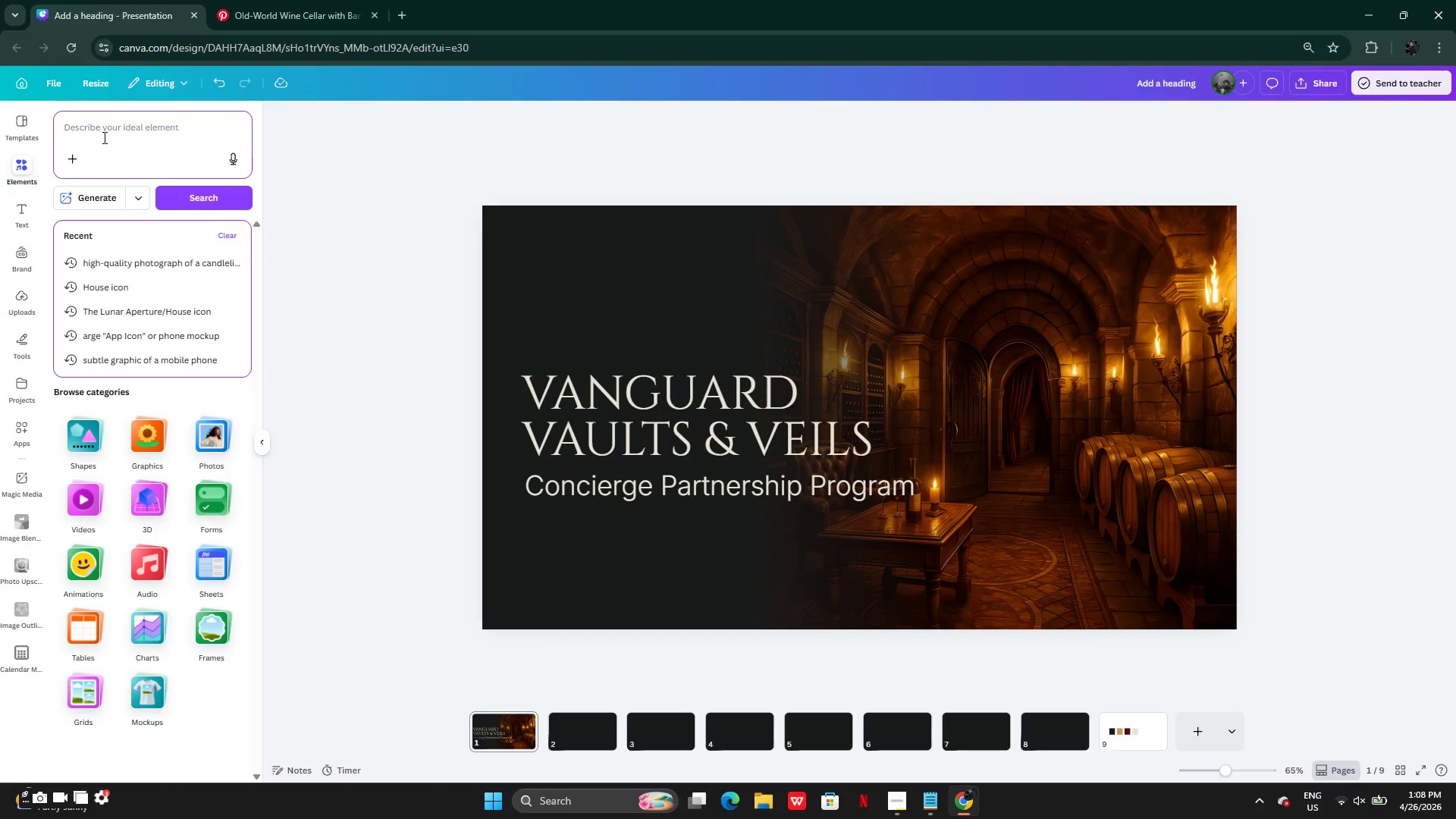 
type(frame fold)
 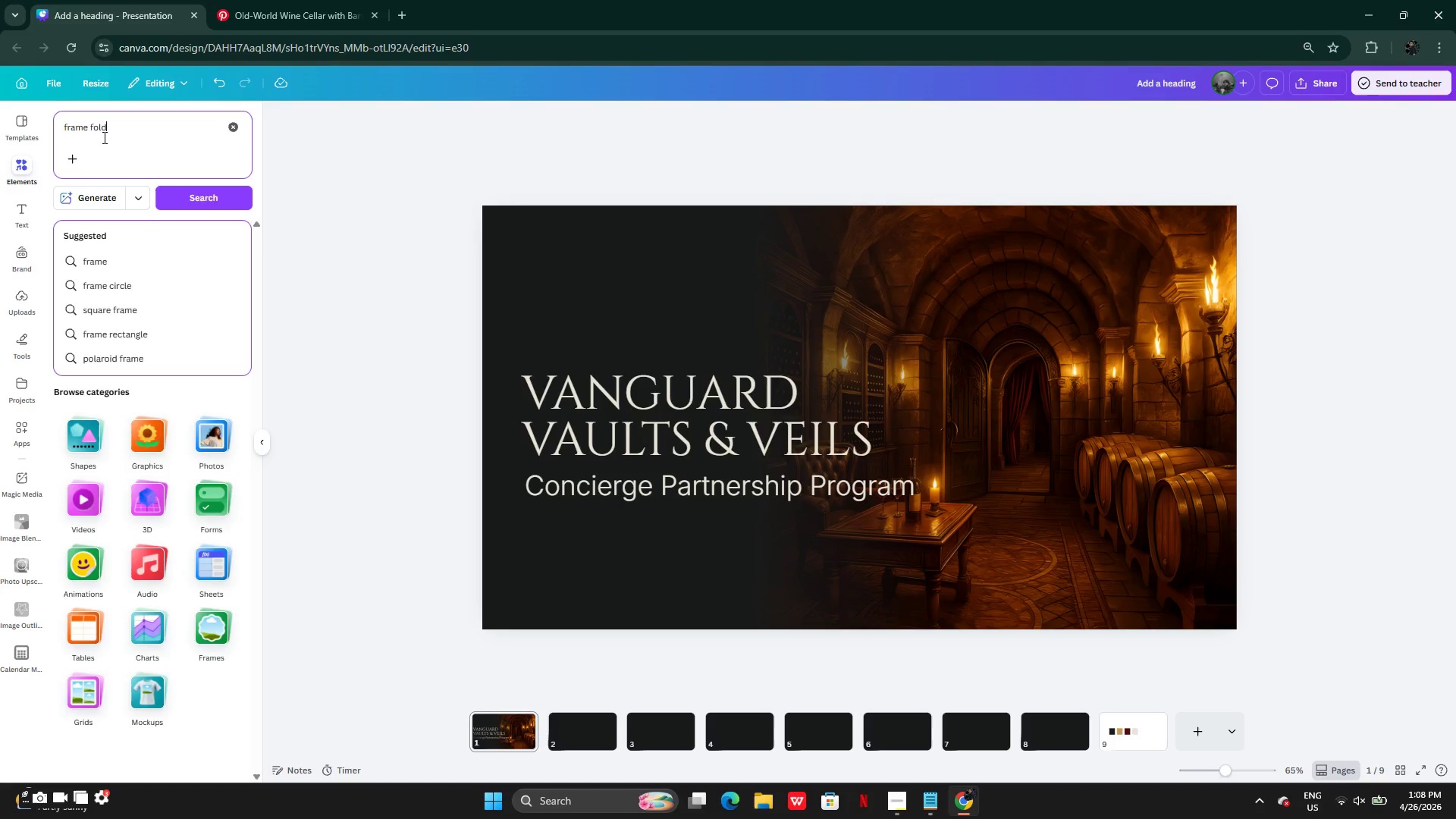 
key(Enter)
 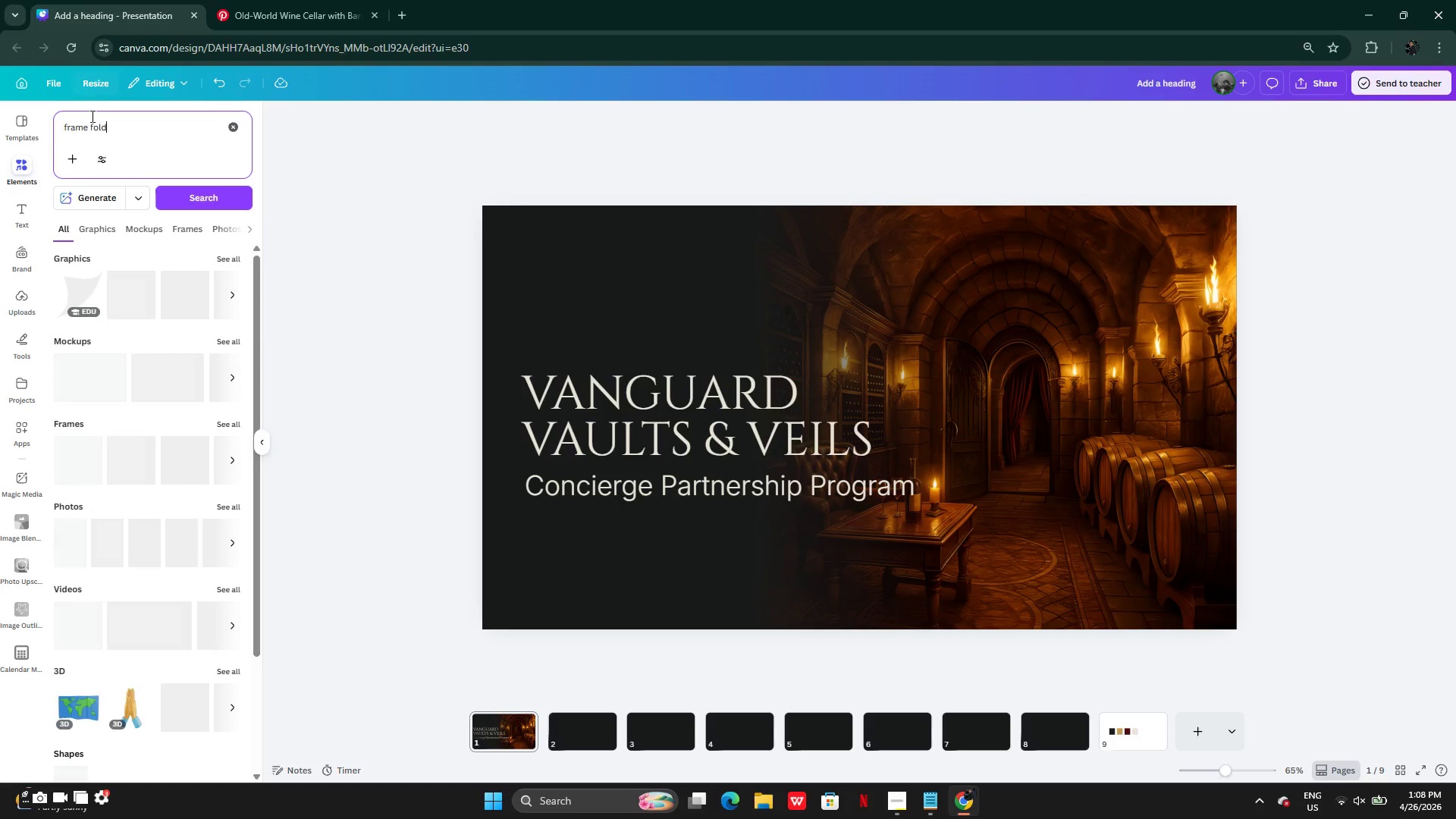 
left_click([92, 130])
 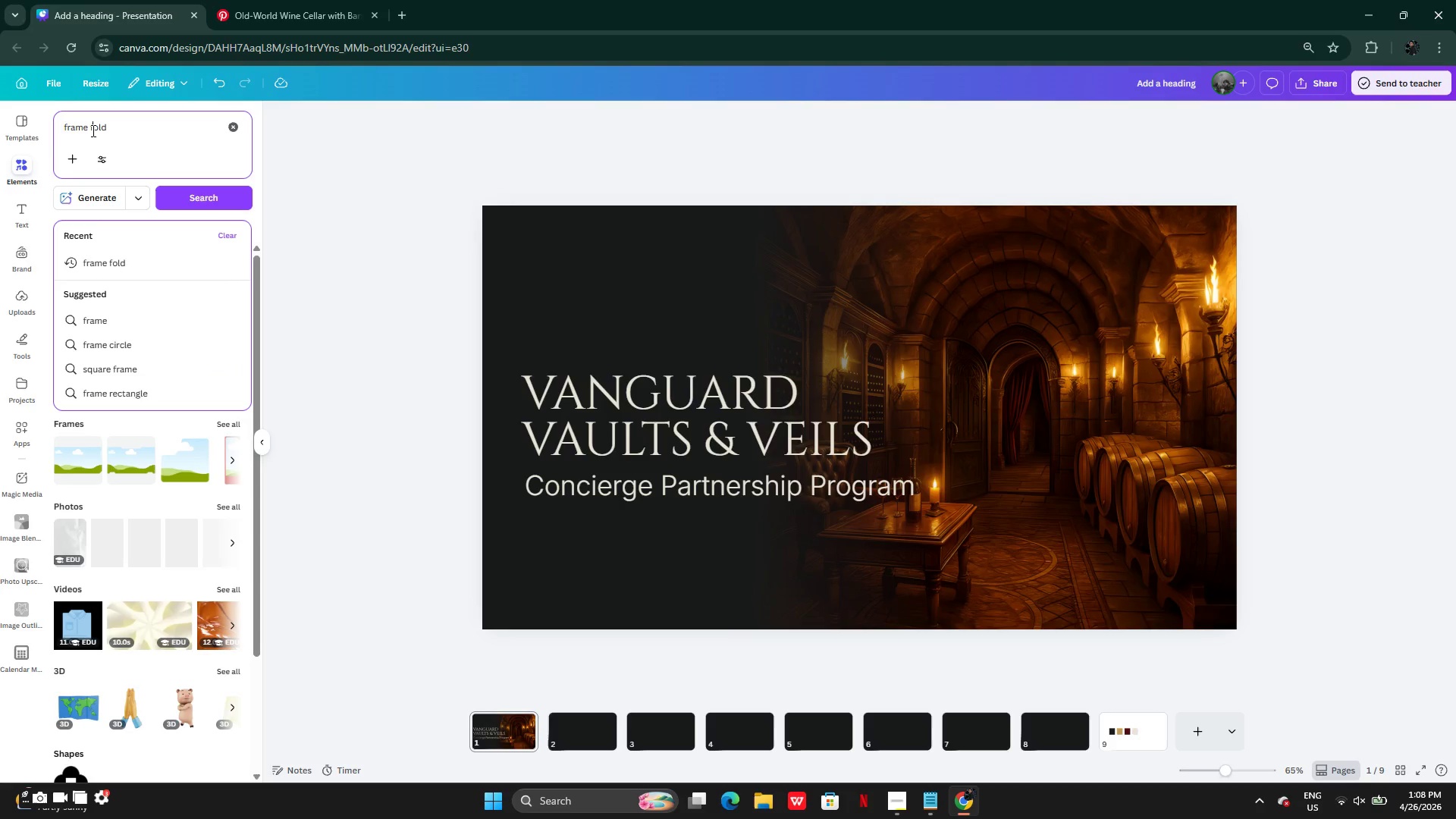 
key(Backspace)
 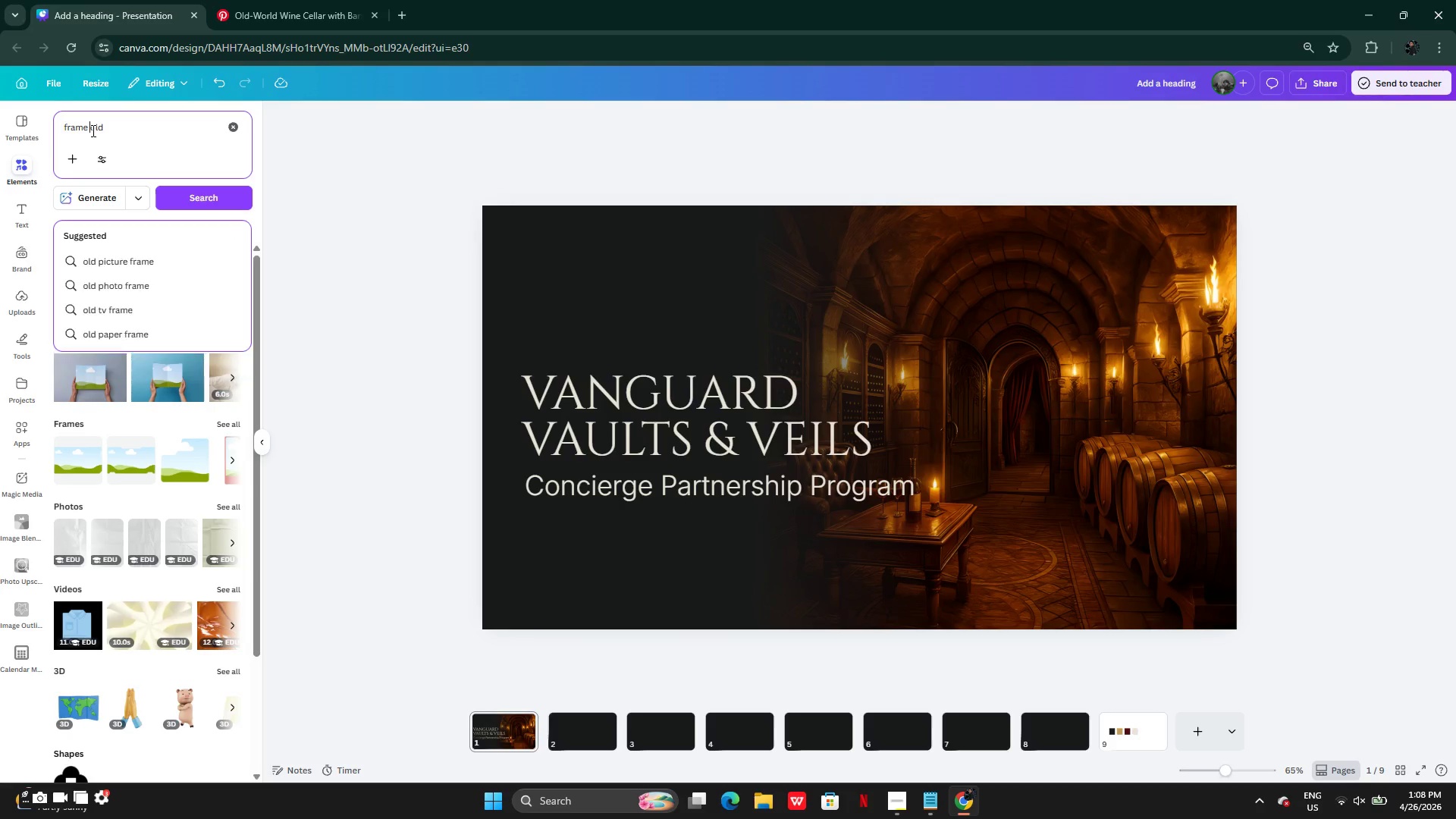 
key(G)
 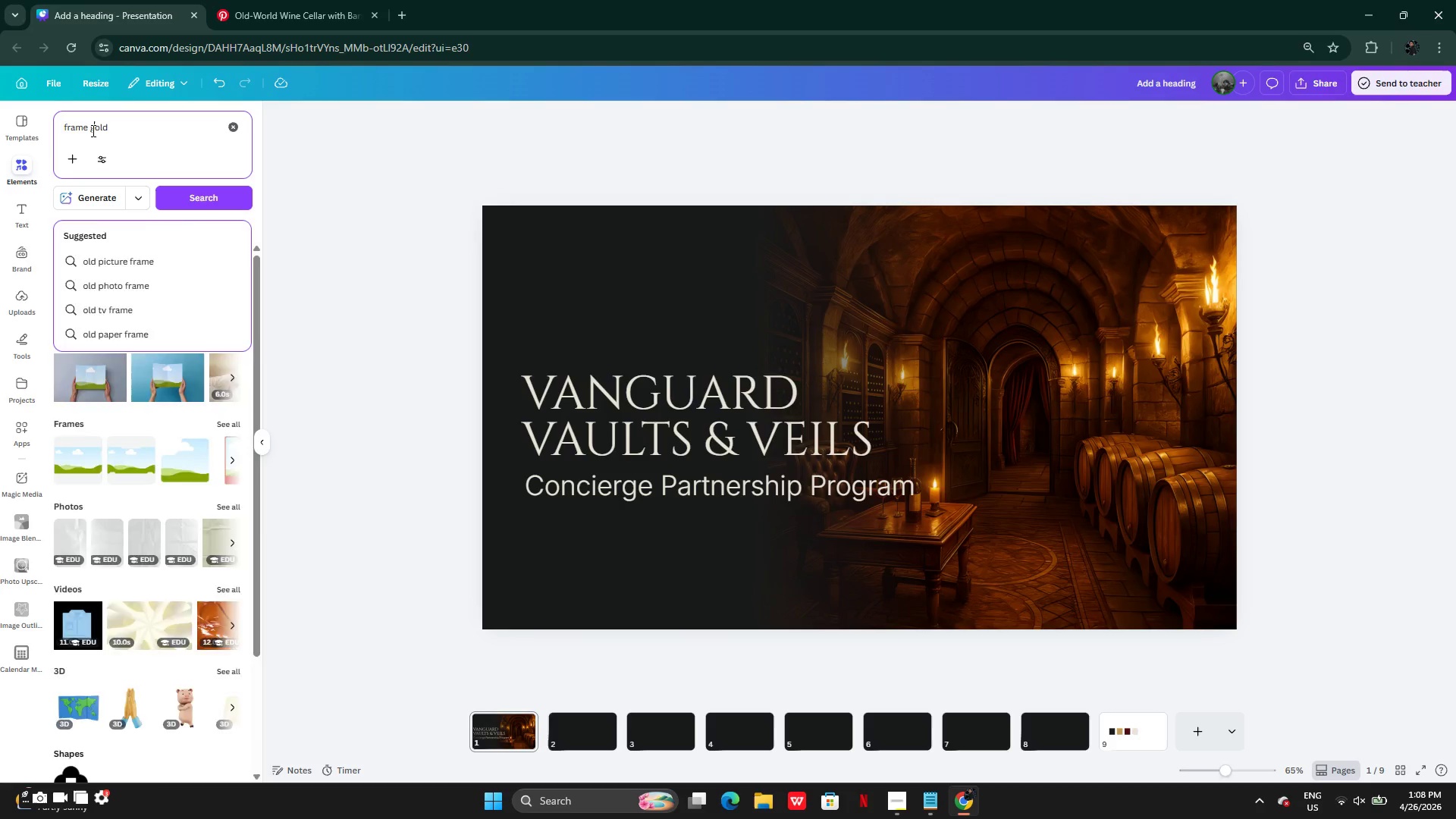 
key(Enter)
 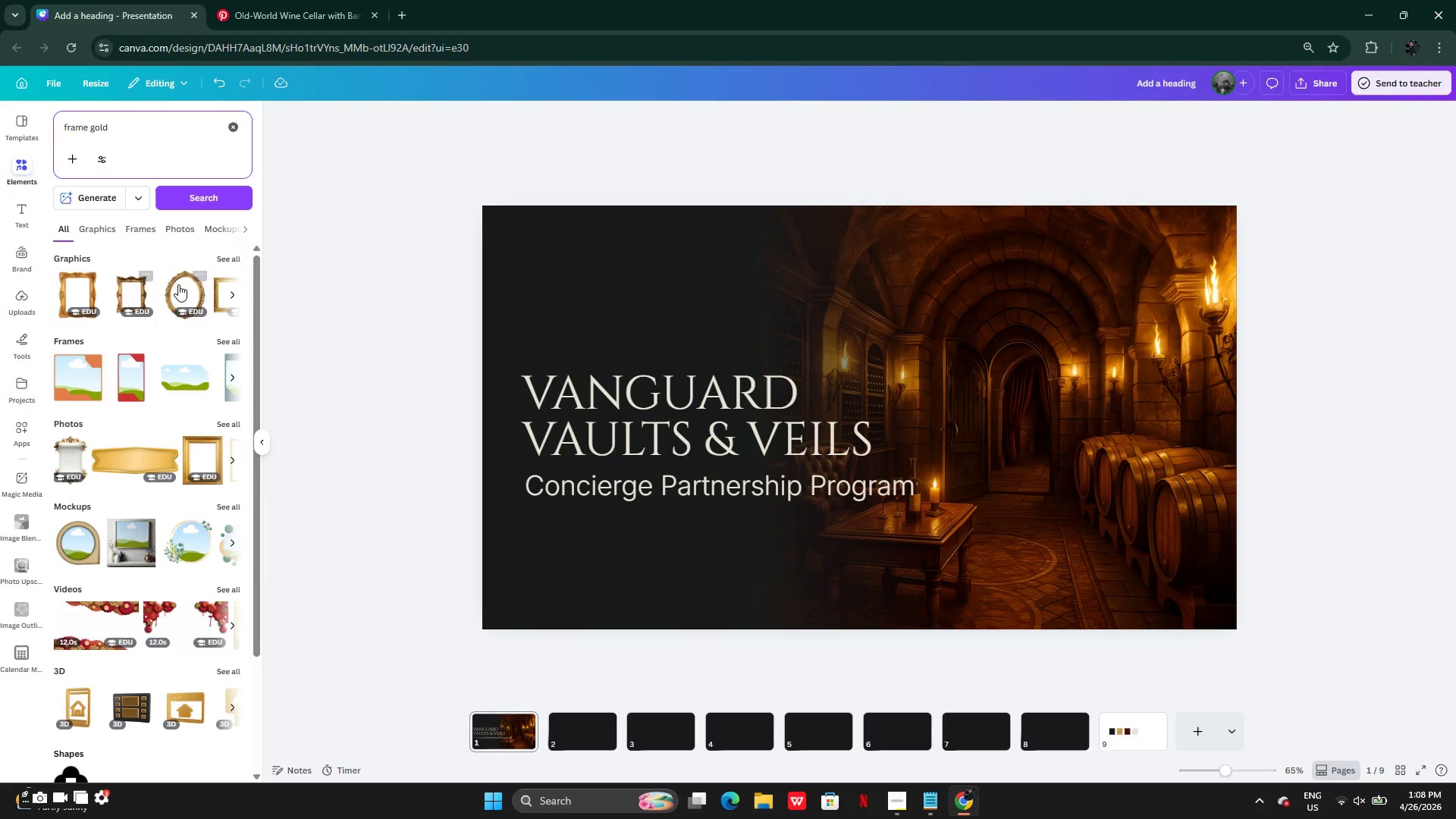 
left_click([234, 256])
 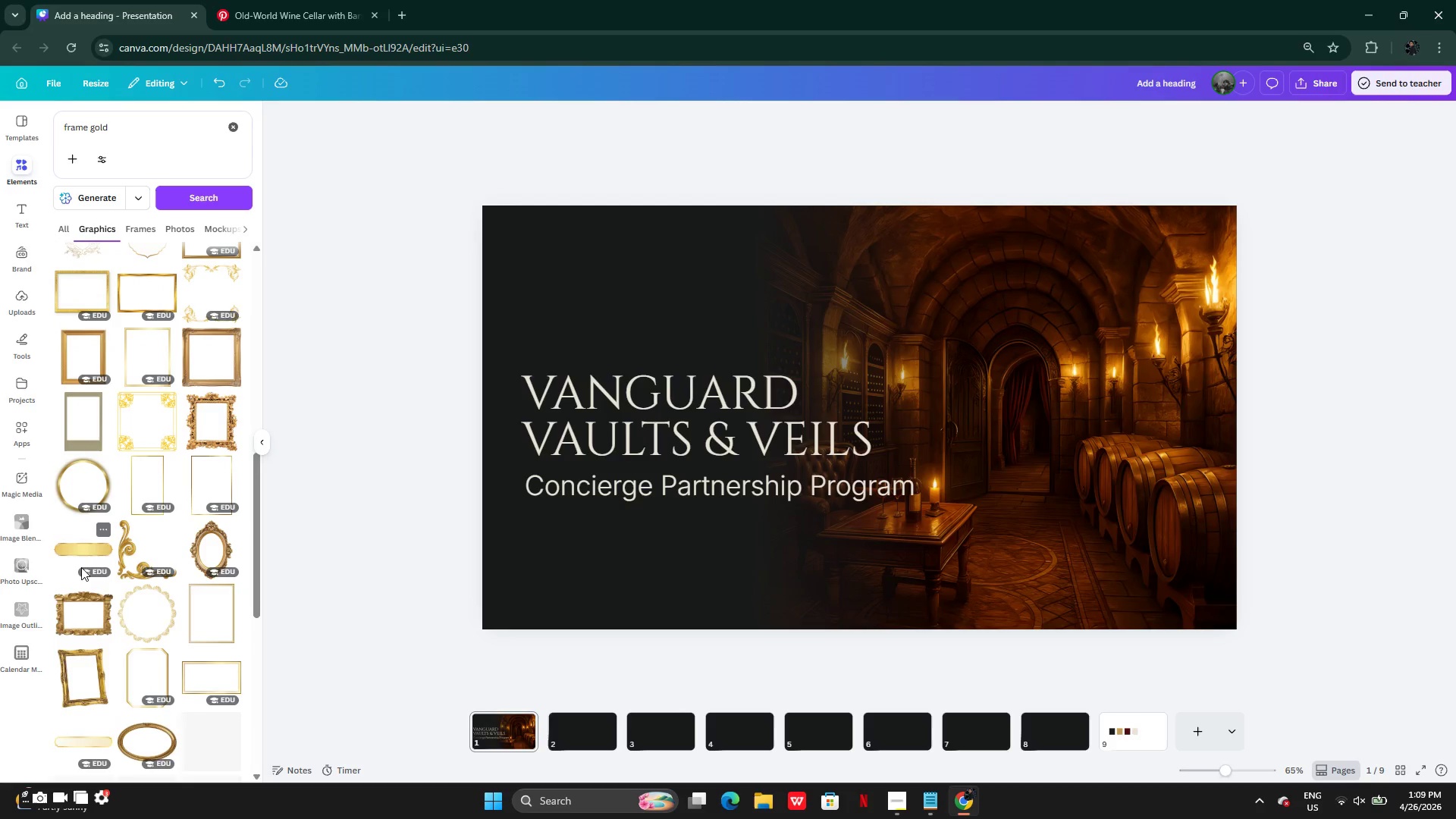 
wait(14.91)
 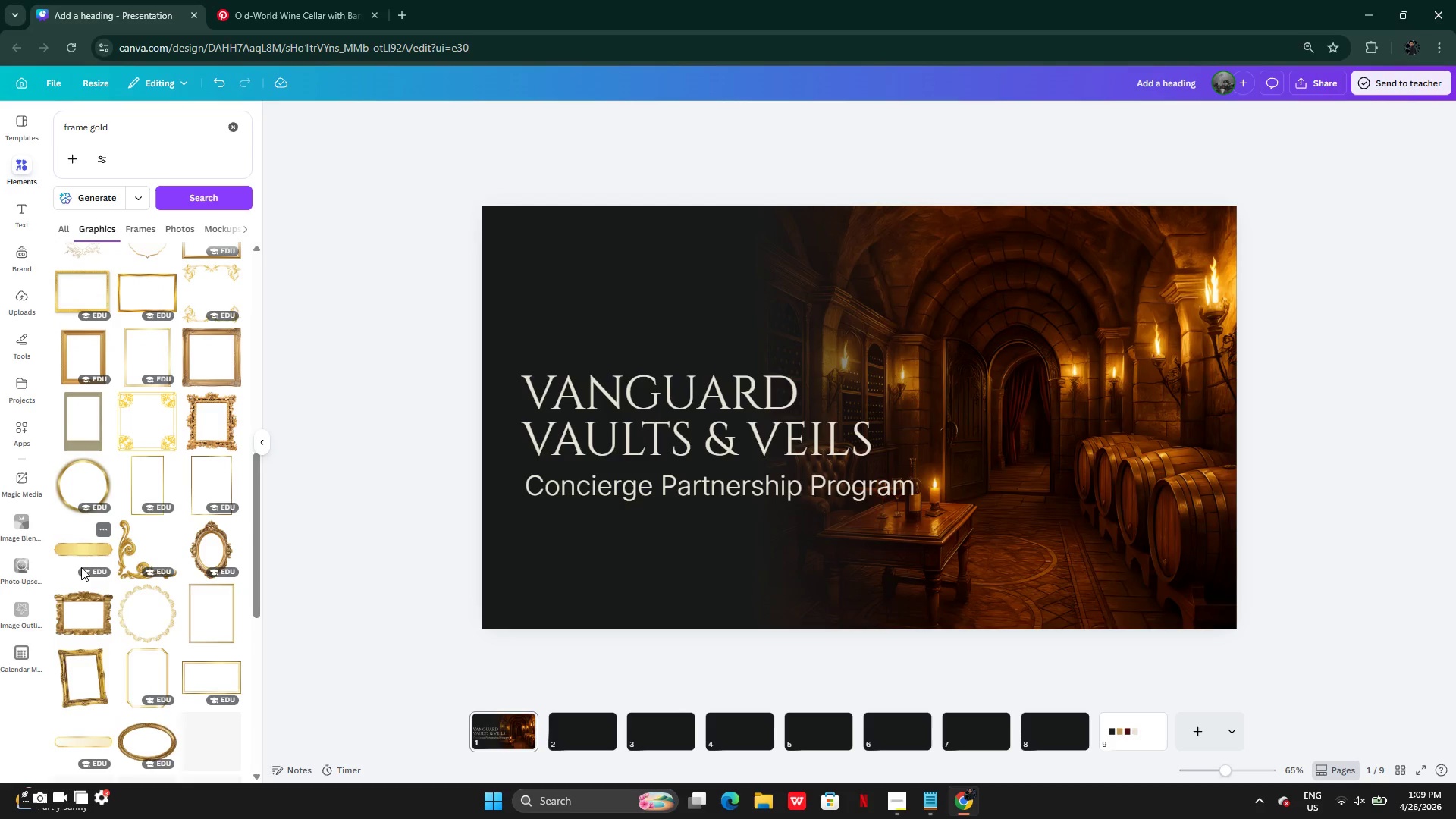 
left_click([129, 527])
 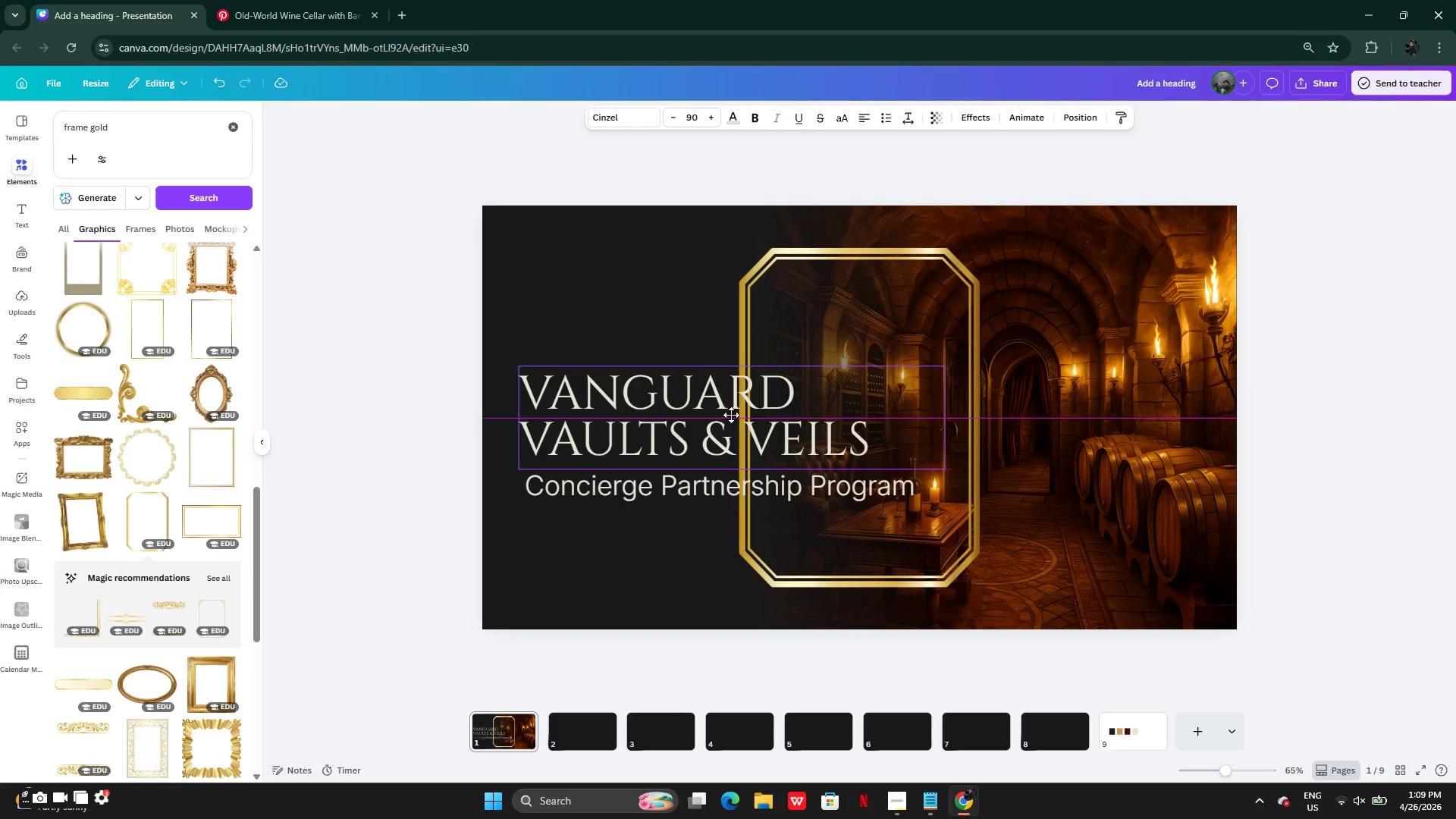 
key(Control+Z)
 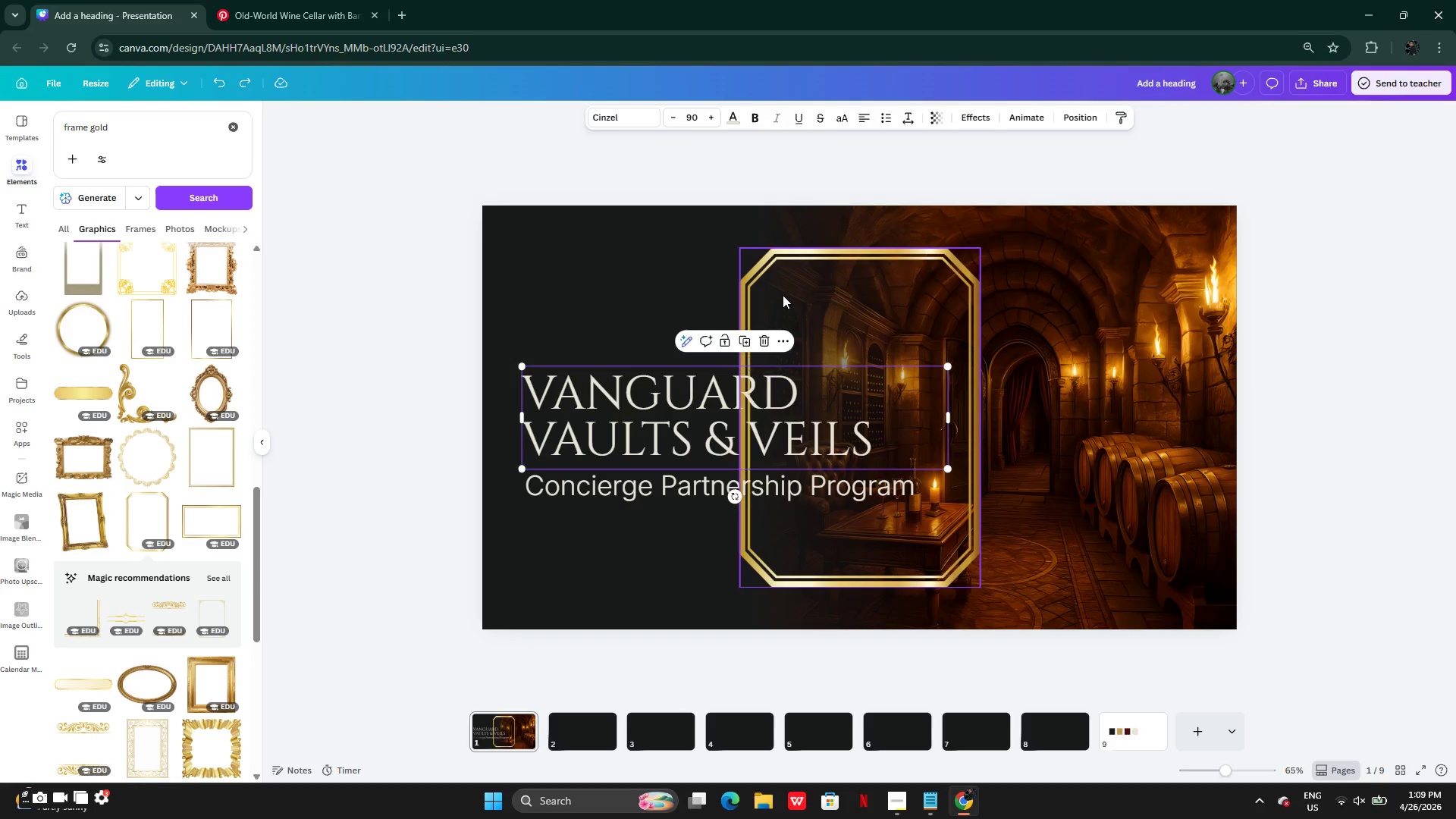 
left_click([783, 295])
 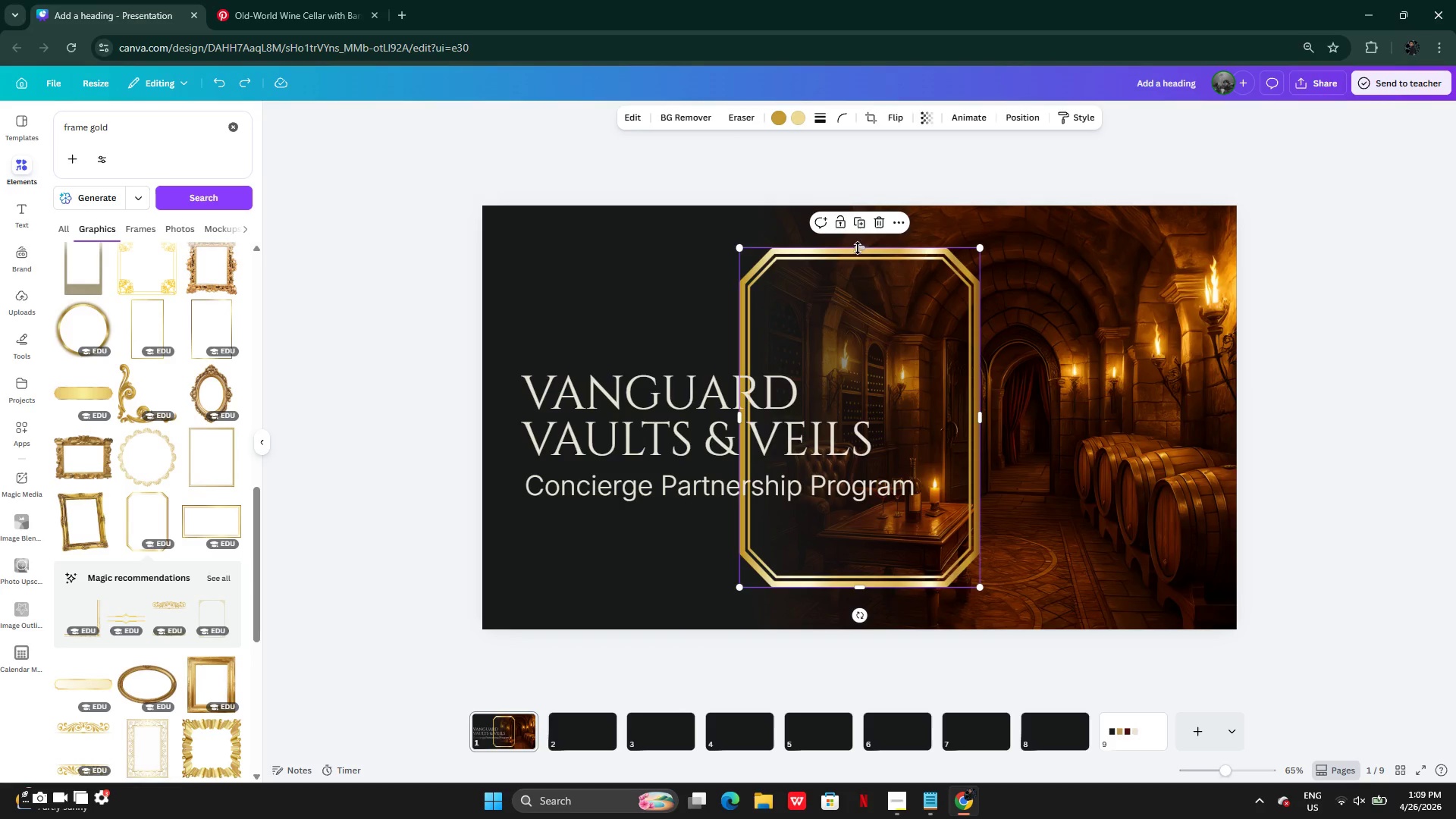 
left_click_drag(start_coordinate=[861, 246], to_coordinate=[871, 226])
 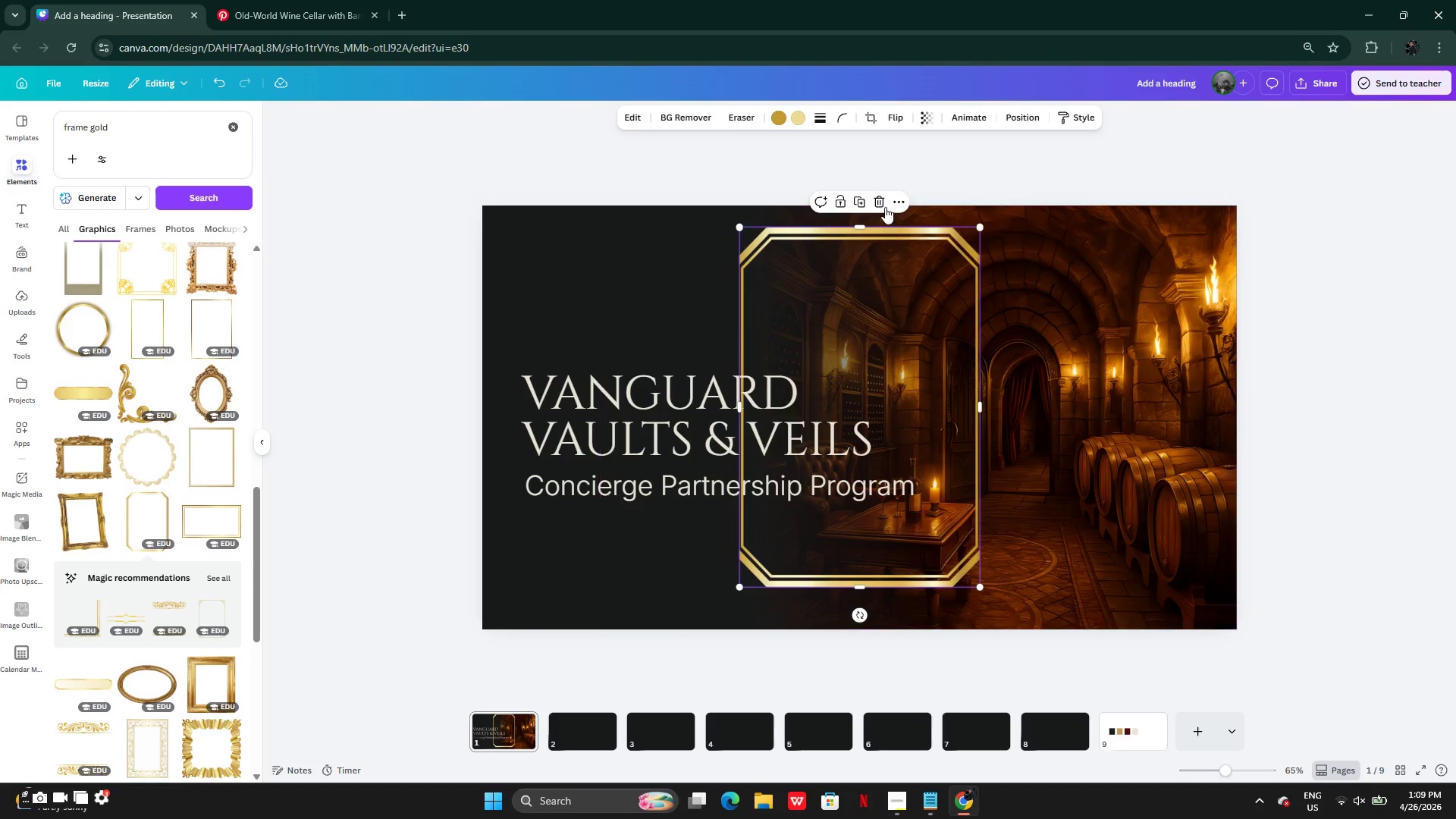 
left_click([883, 205])
 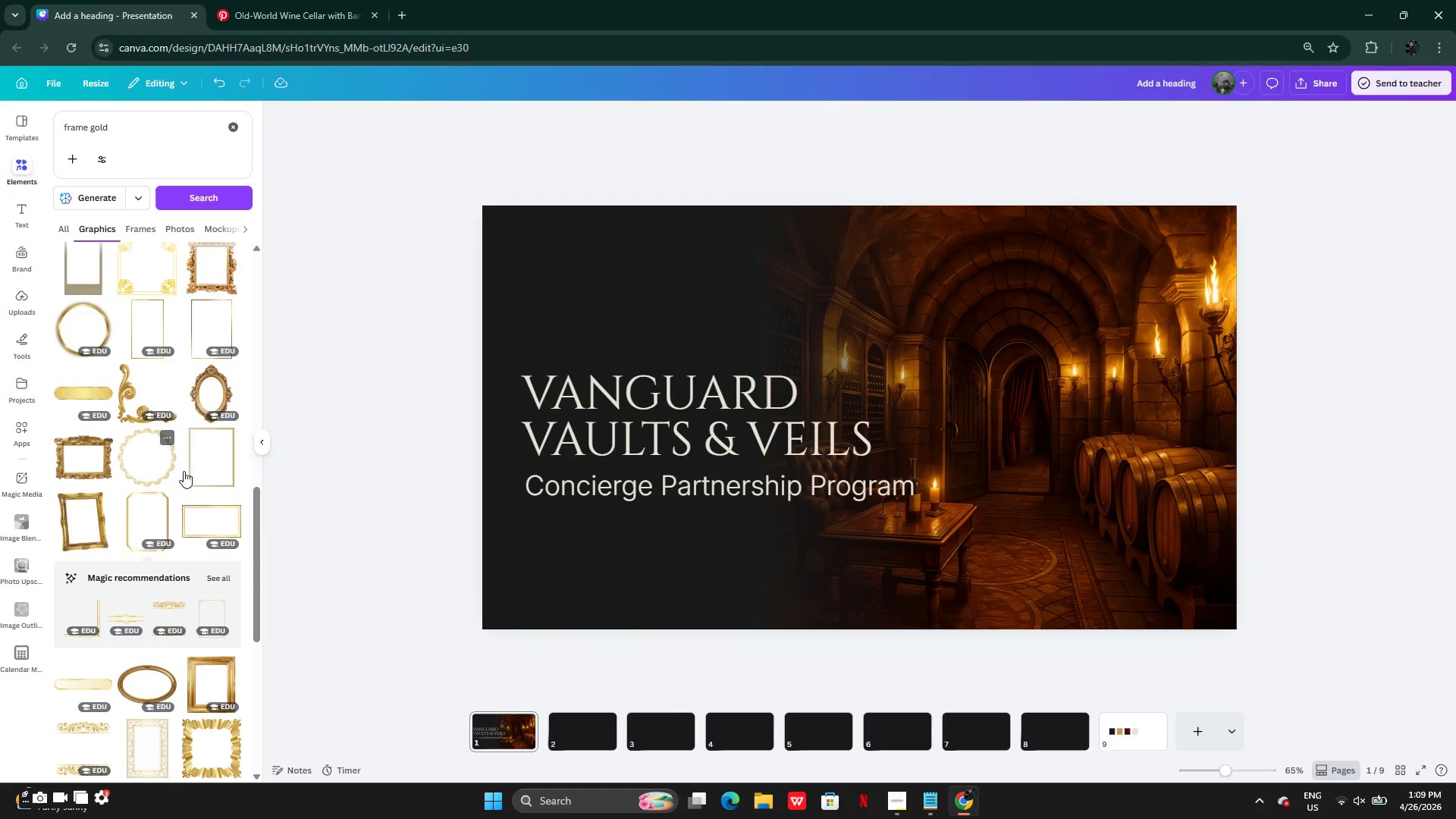 
mouse_move([191, 451])
 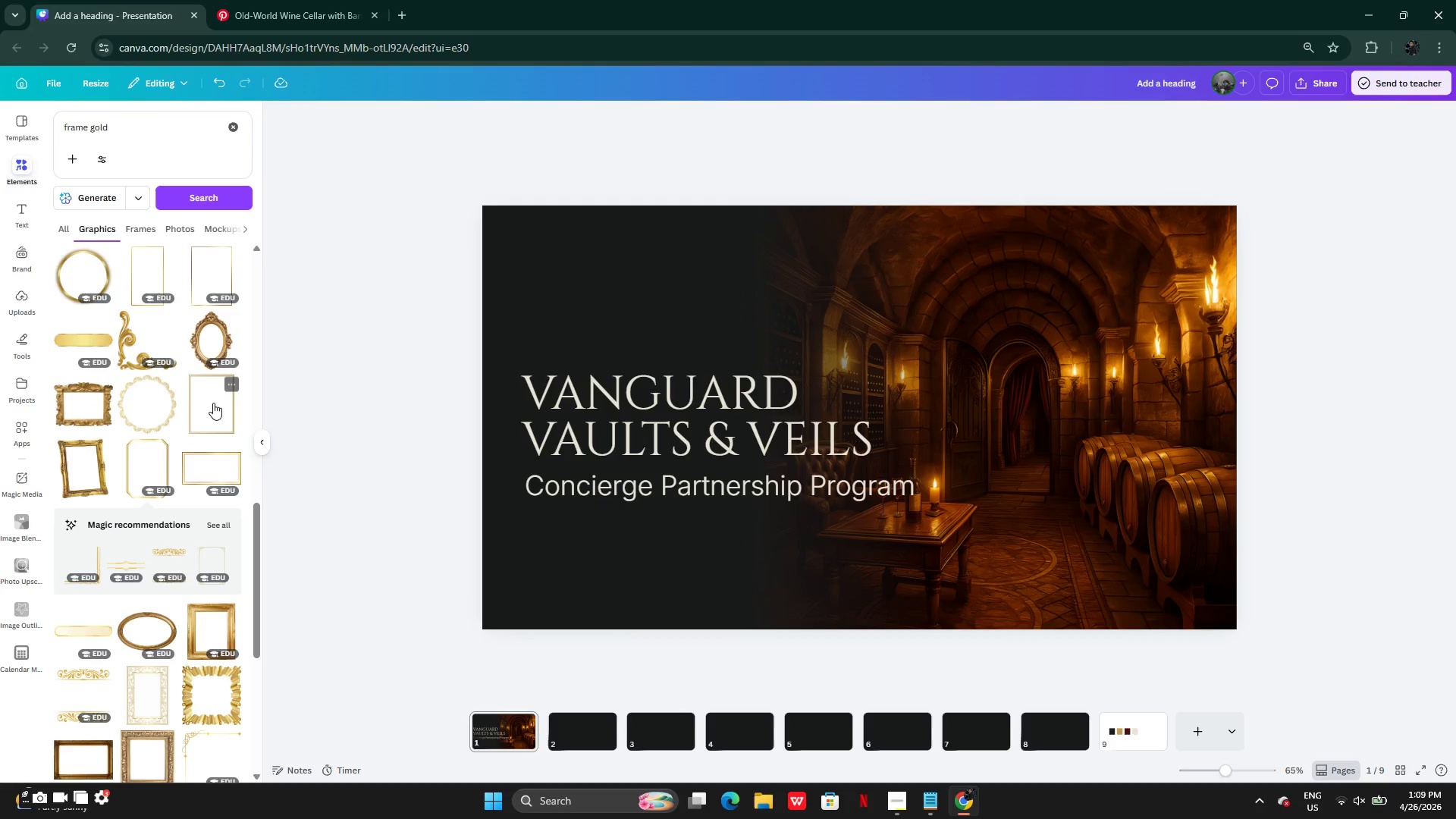 
left_click([213, 403])
 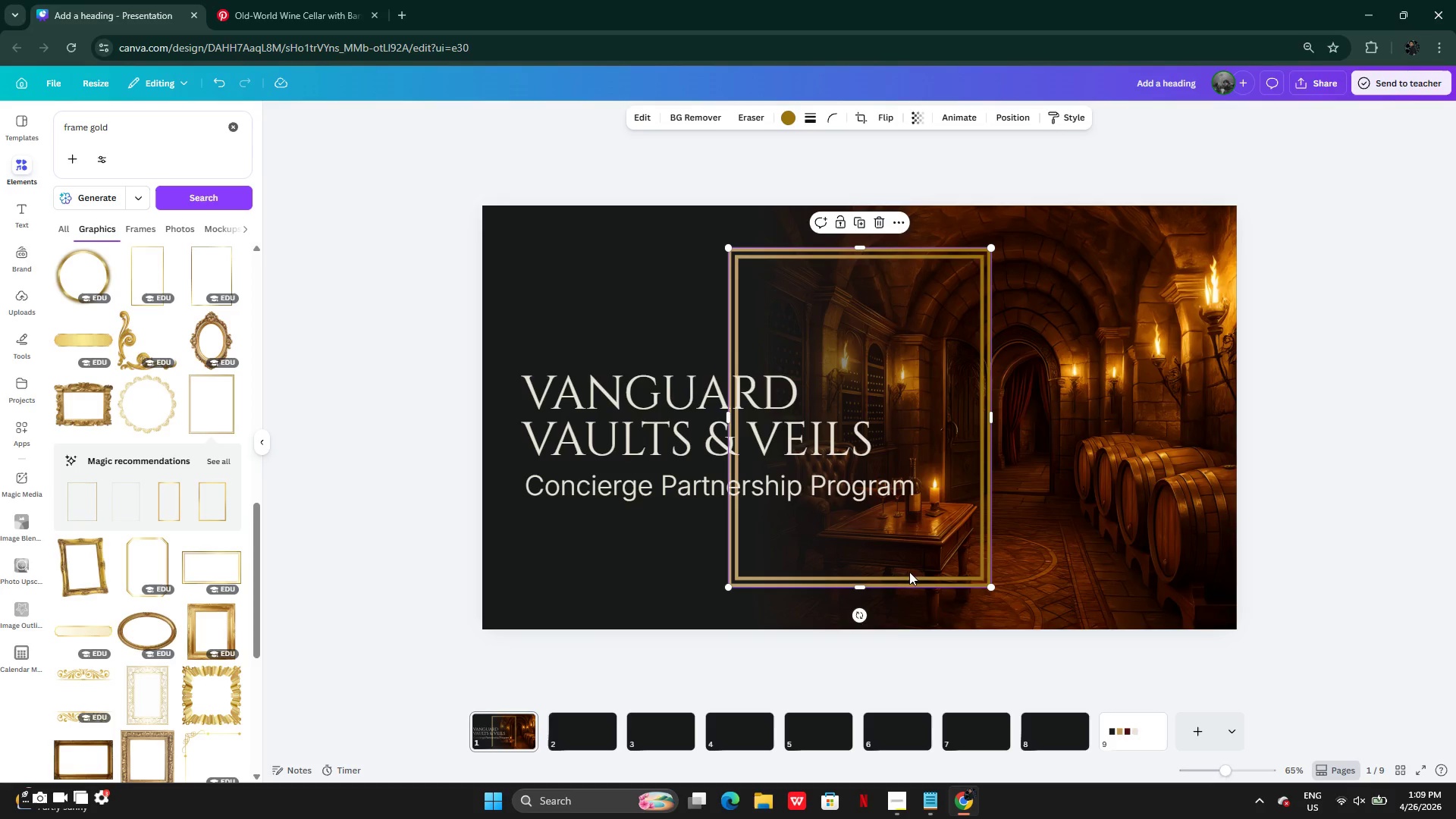 
left_click_drag(start_coordinate=[861, 613], to_coordinate=[993, 416])
 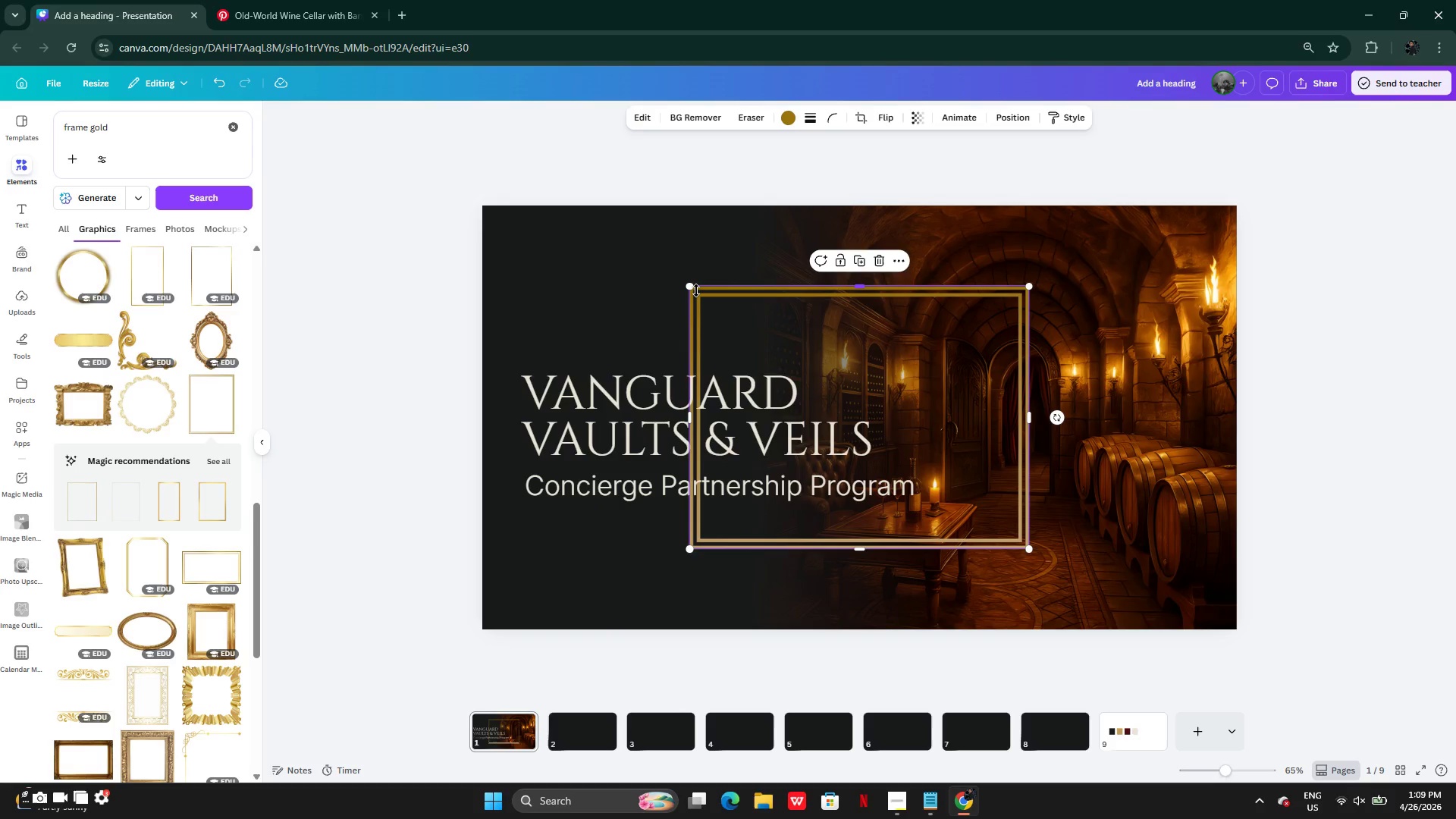 
left_click_drag(start_coordinate=[696, 290], to_coordinate=[583, 271])
 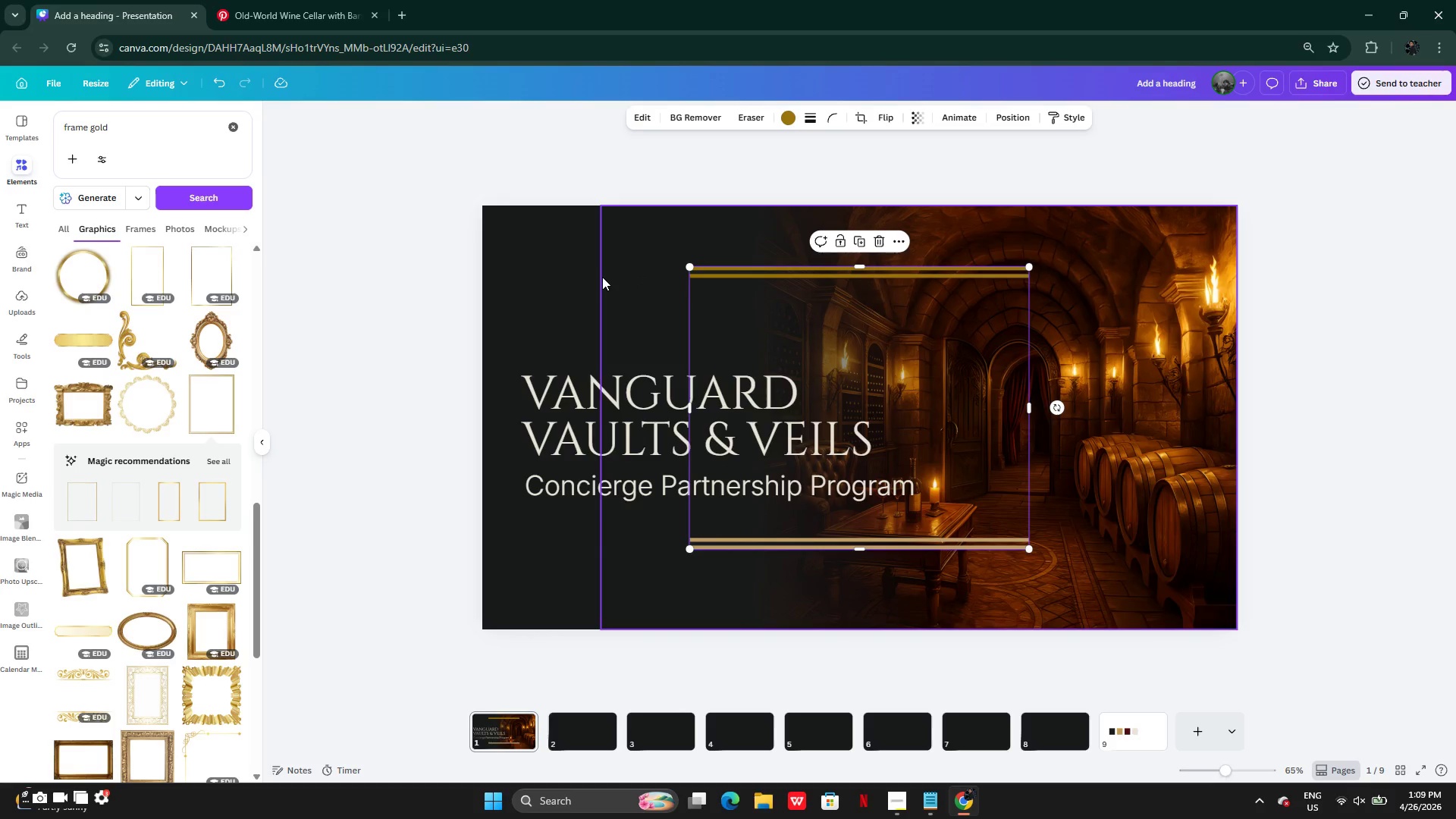 
key(Control+Z)
 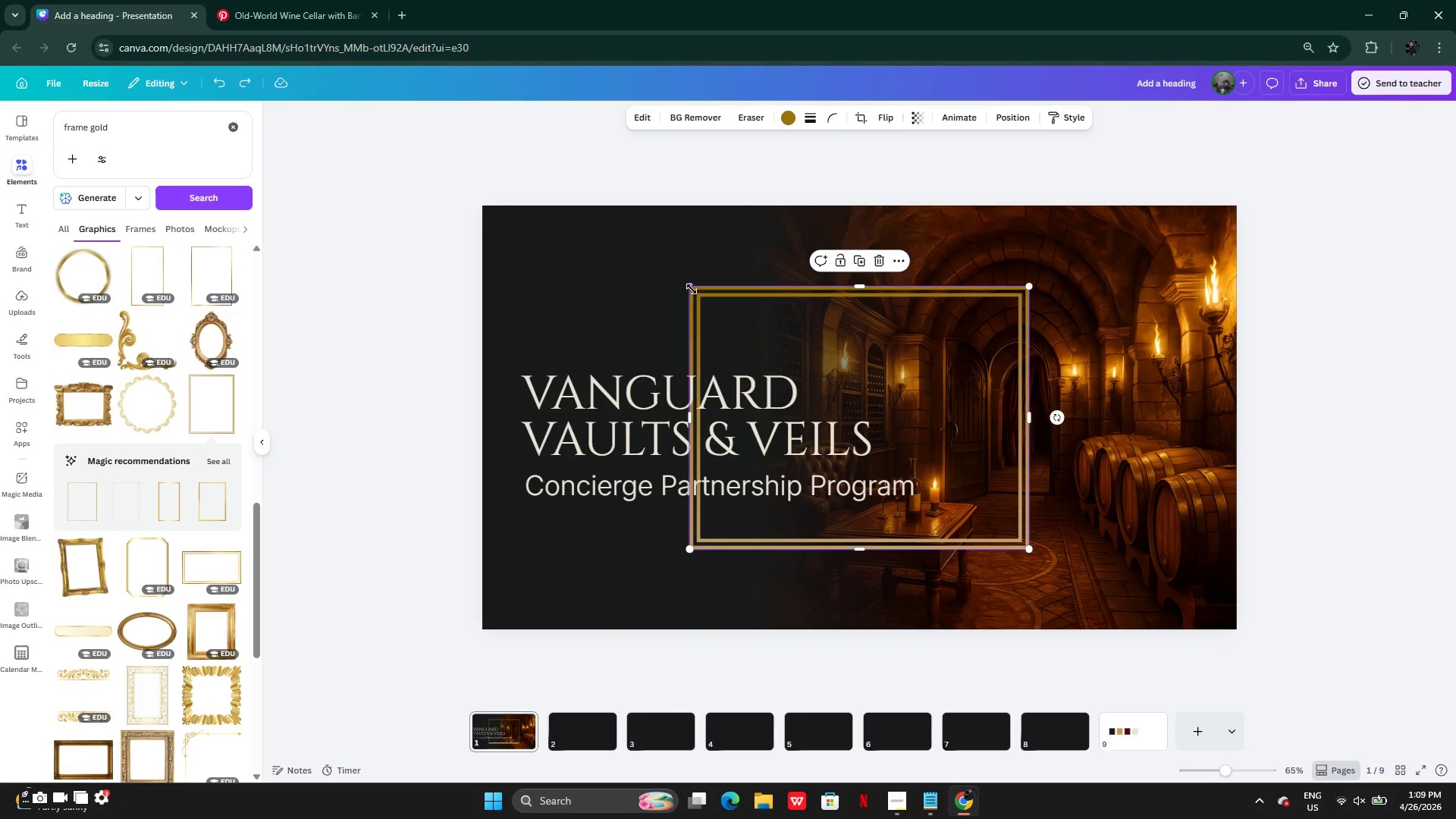 
left_click_drag(start_coordinate=[692, 289], to_coordinate=[405, 281])
 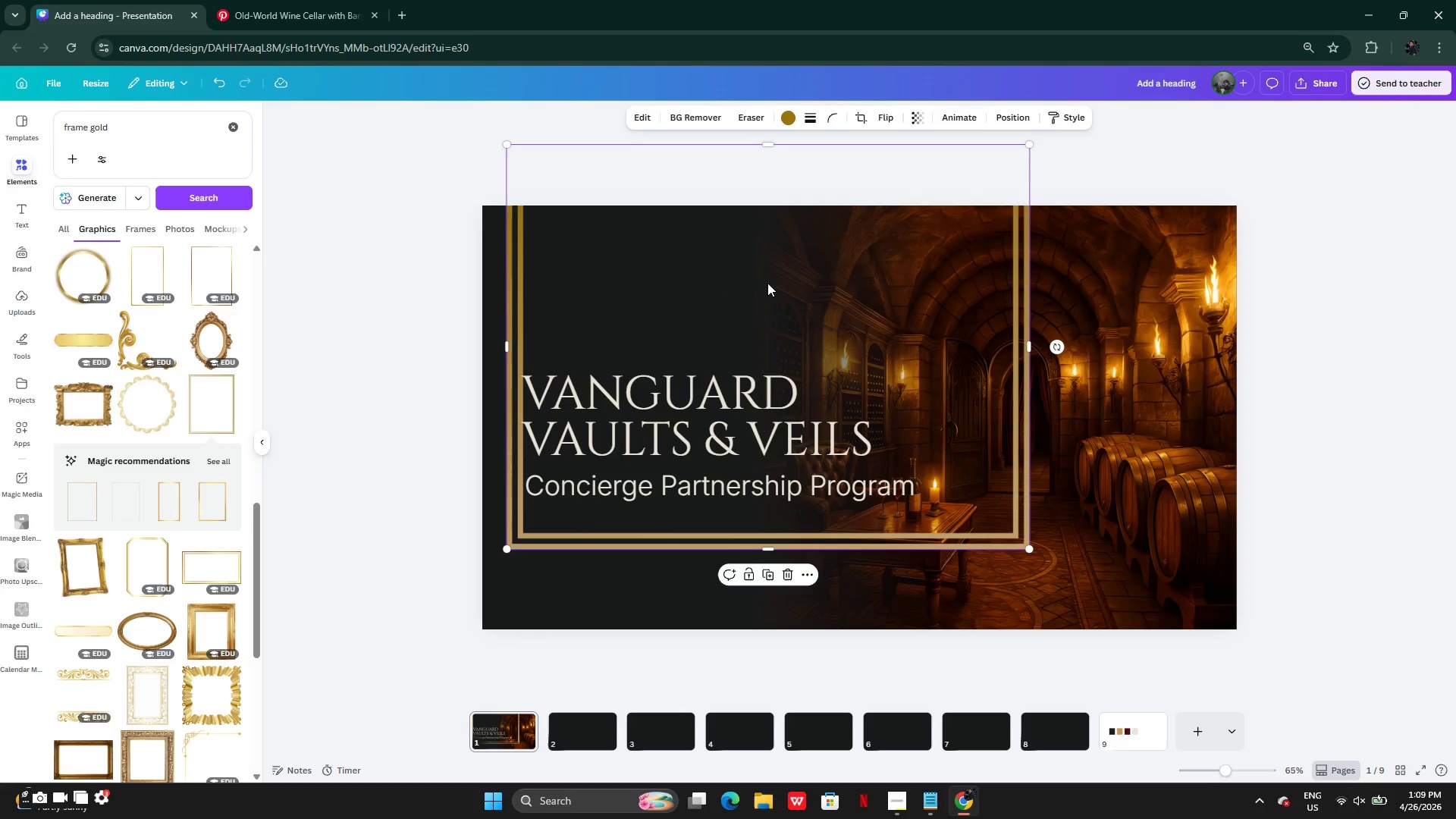 
left_click_drag(start_coordinate=[767, 283], to_coordinate=[754, 353])
 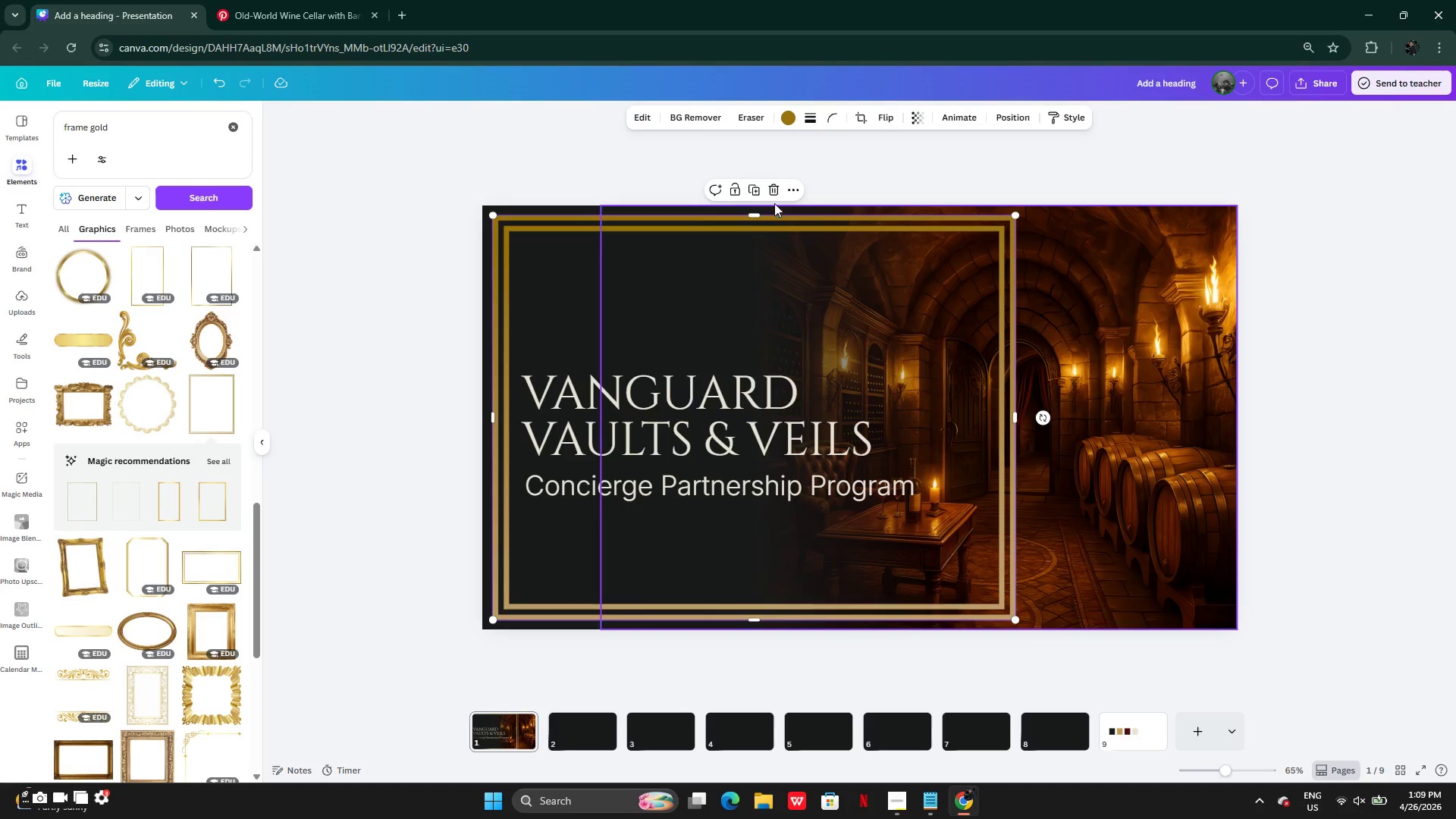 
left_click([772, 193])
 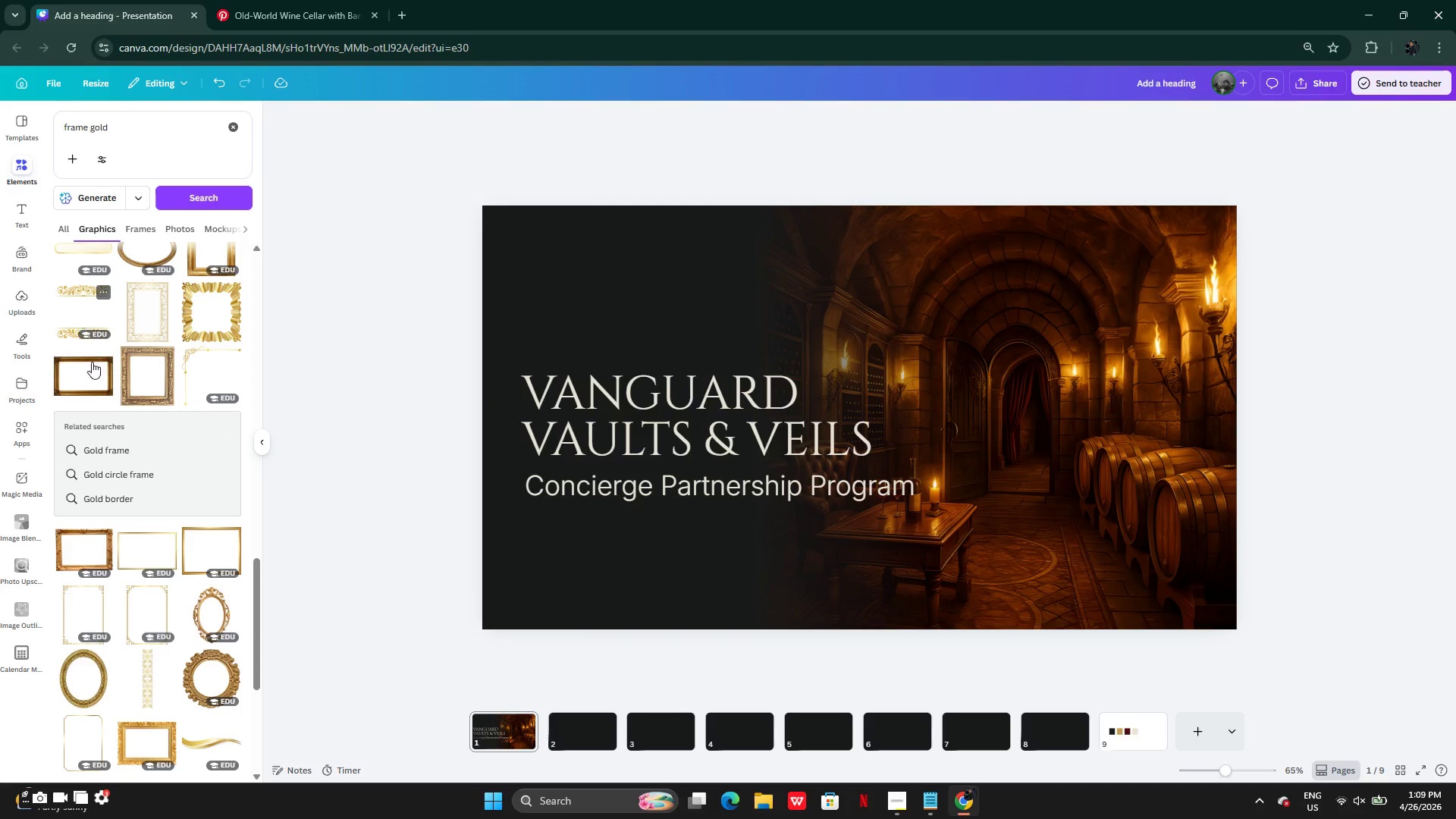 
wait(6.26)
 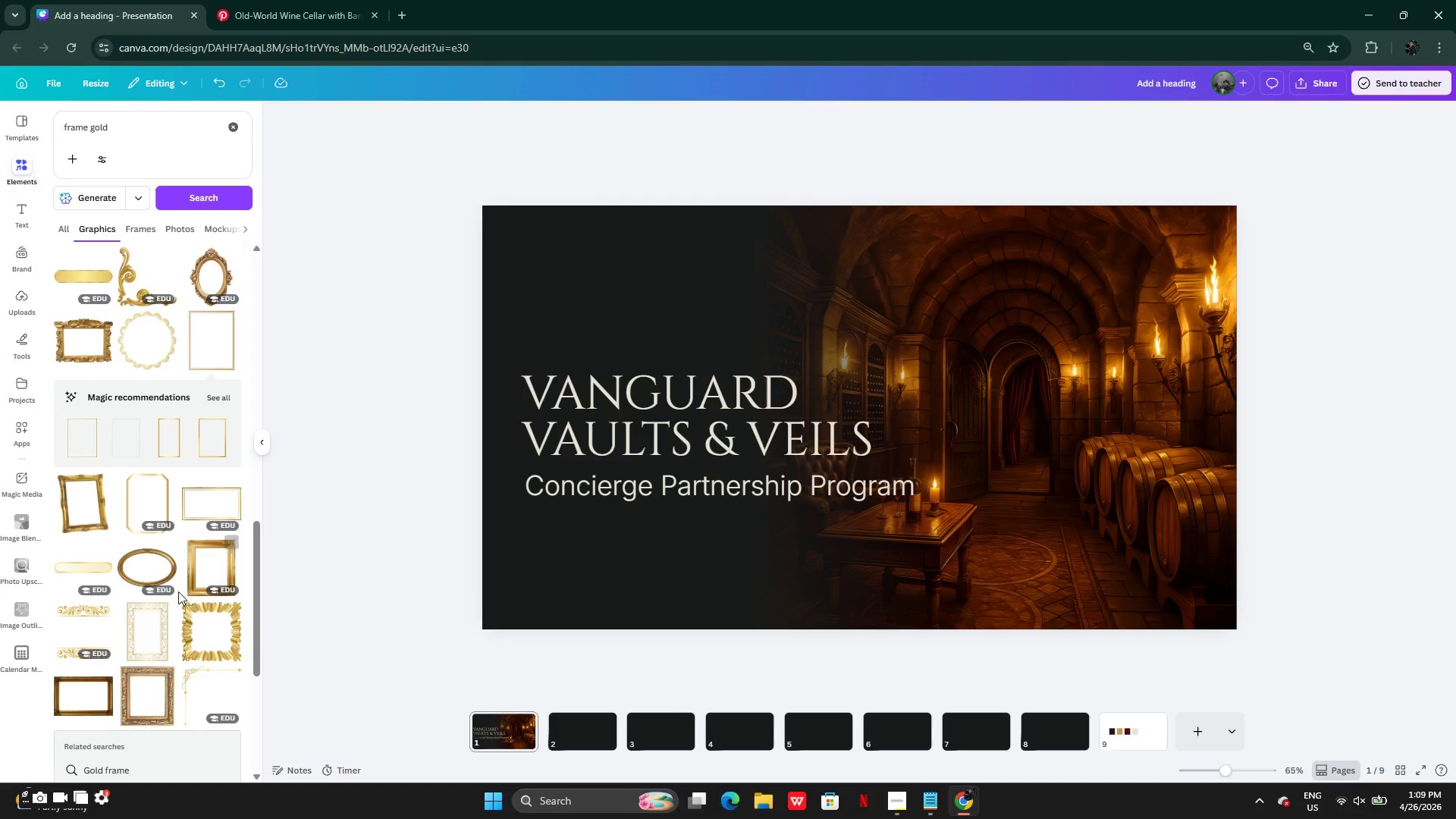 
left_click([194, 346])
 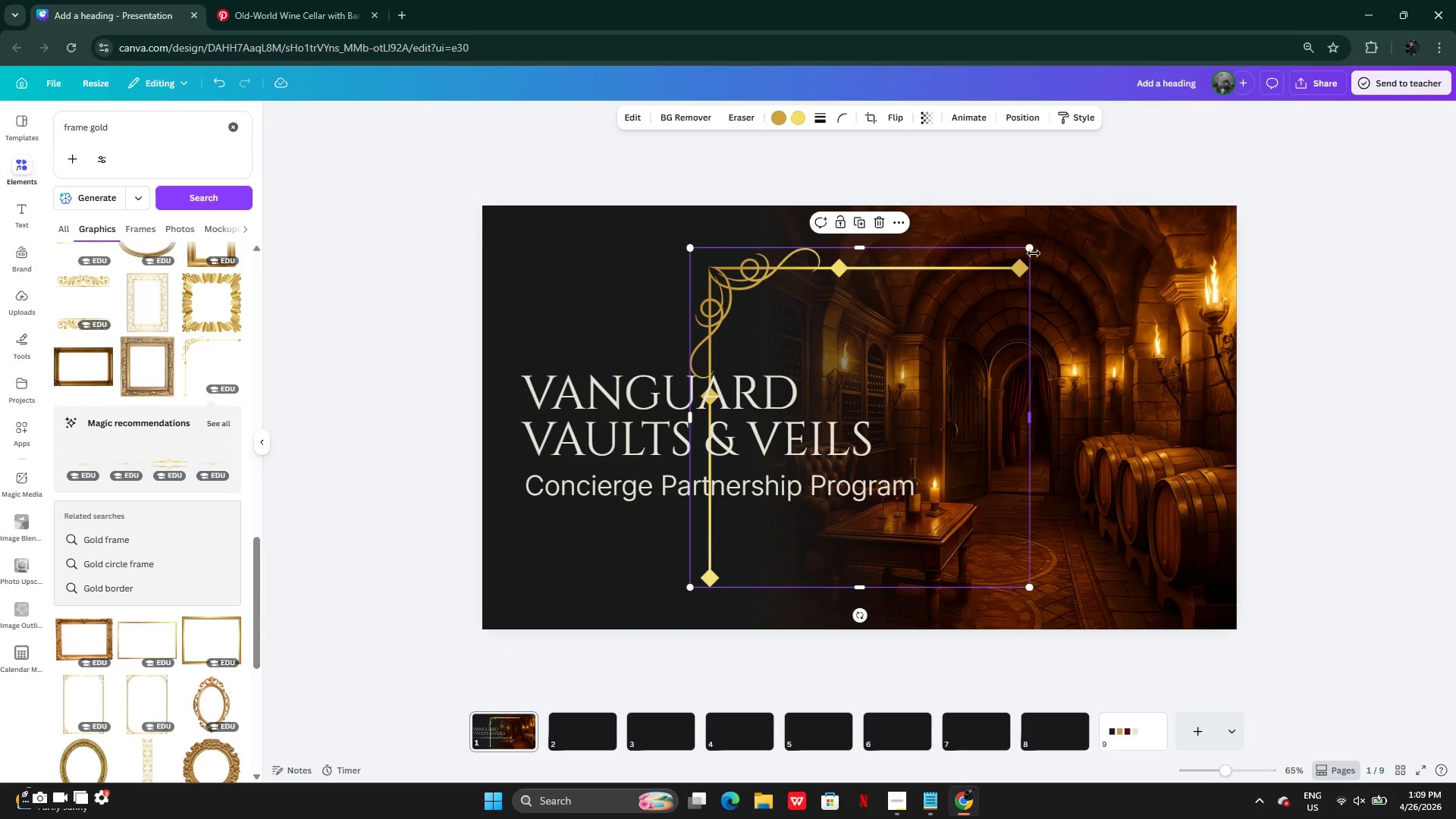 
left_click_drag(start_coordinate=[1028, 247], to_coordinate=[890, 373])
 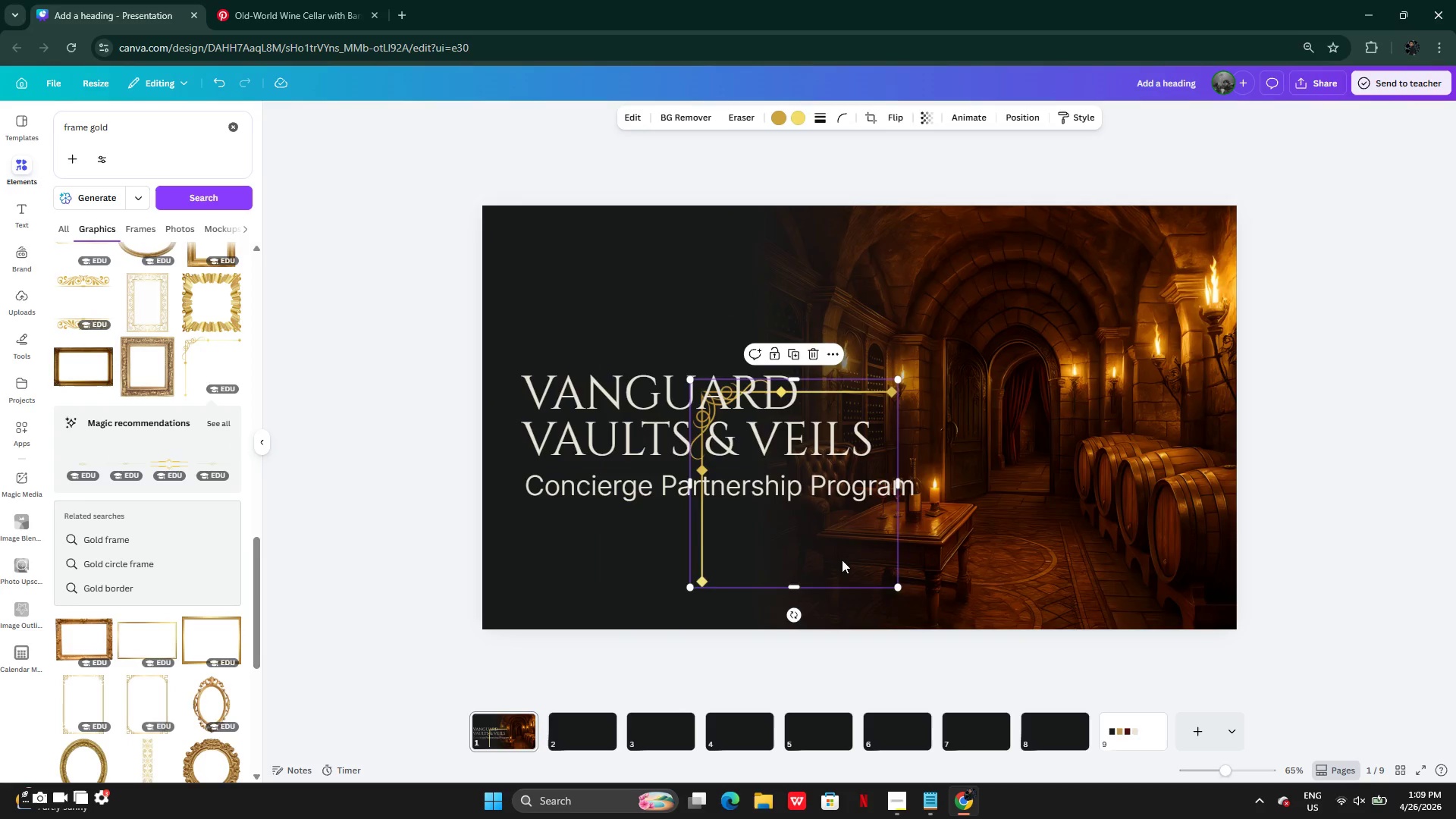 
left_click_drag(start_coordinate=[842, 560], to_coordinate=[629, 390])
 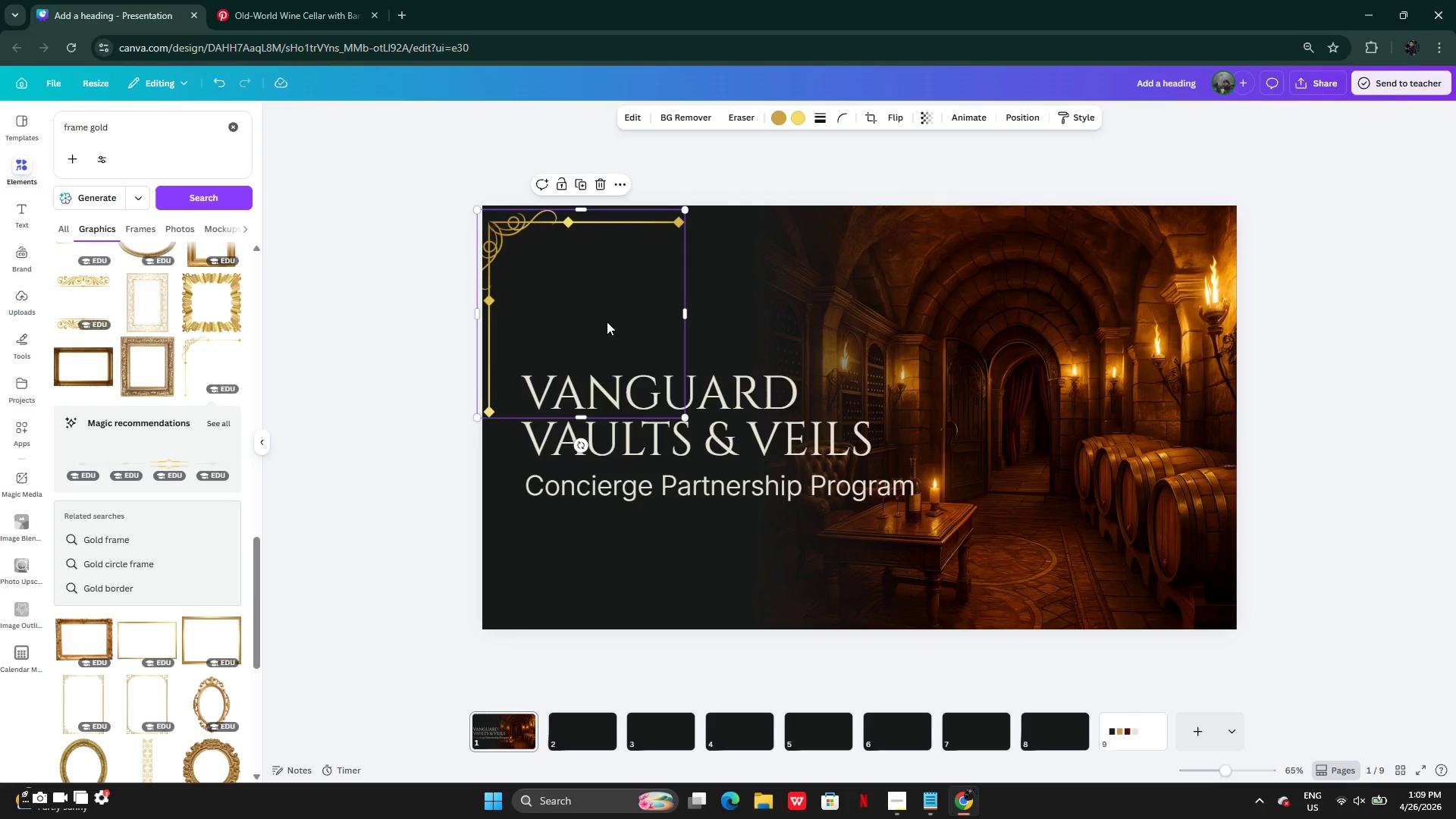 
left_click_drag(start_coordinate=[592, 321], to_coordinate=[595, 318])
 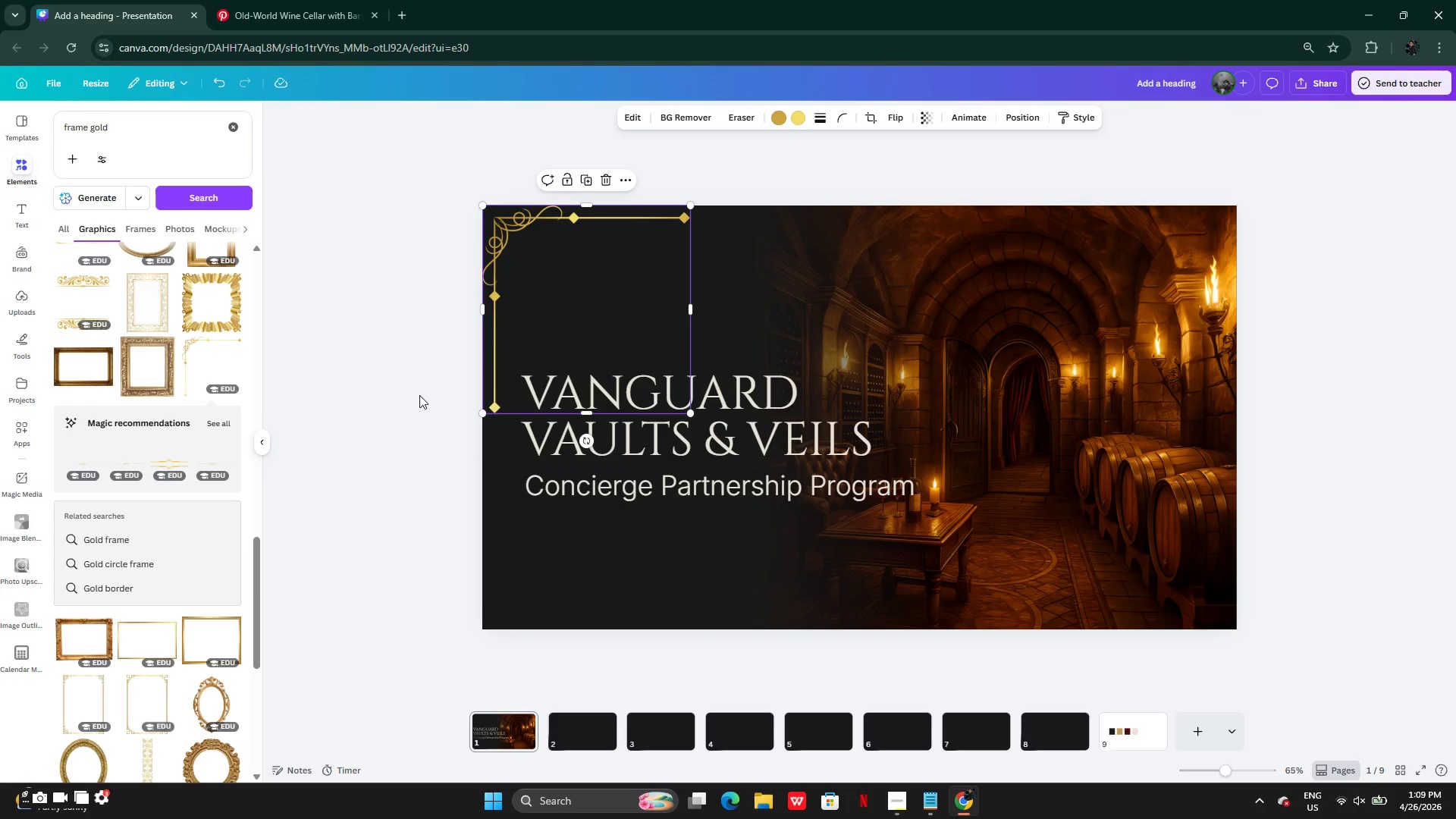 
left_click([419, 395])
 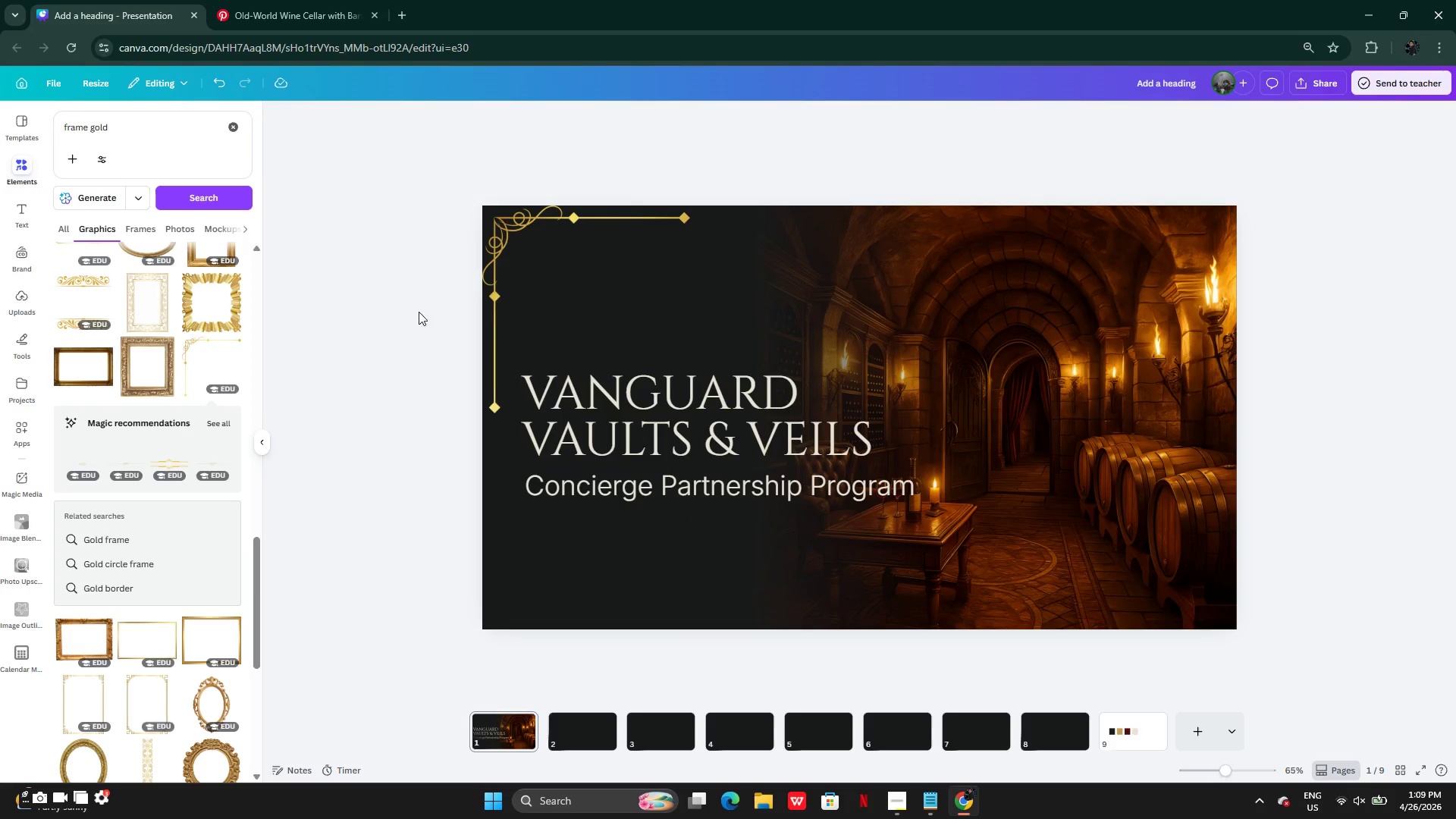 
left_click([499, 257])
 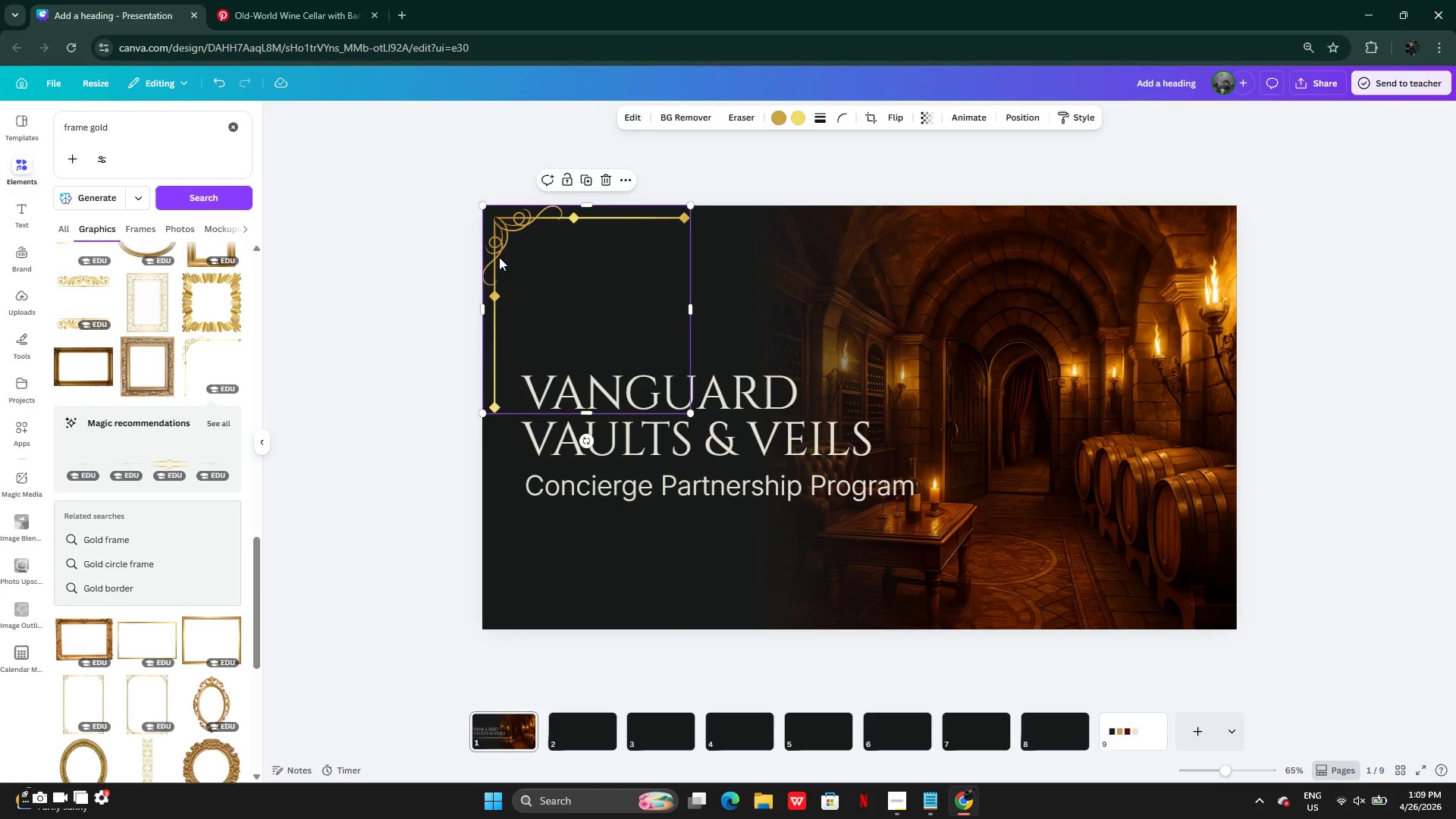 
key(Backspace)
 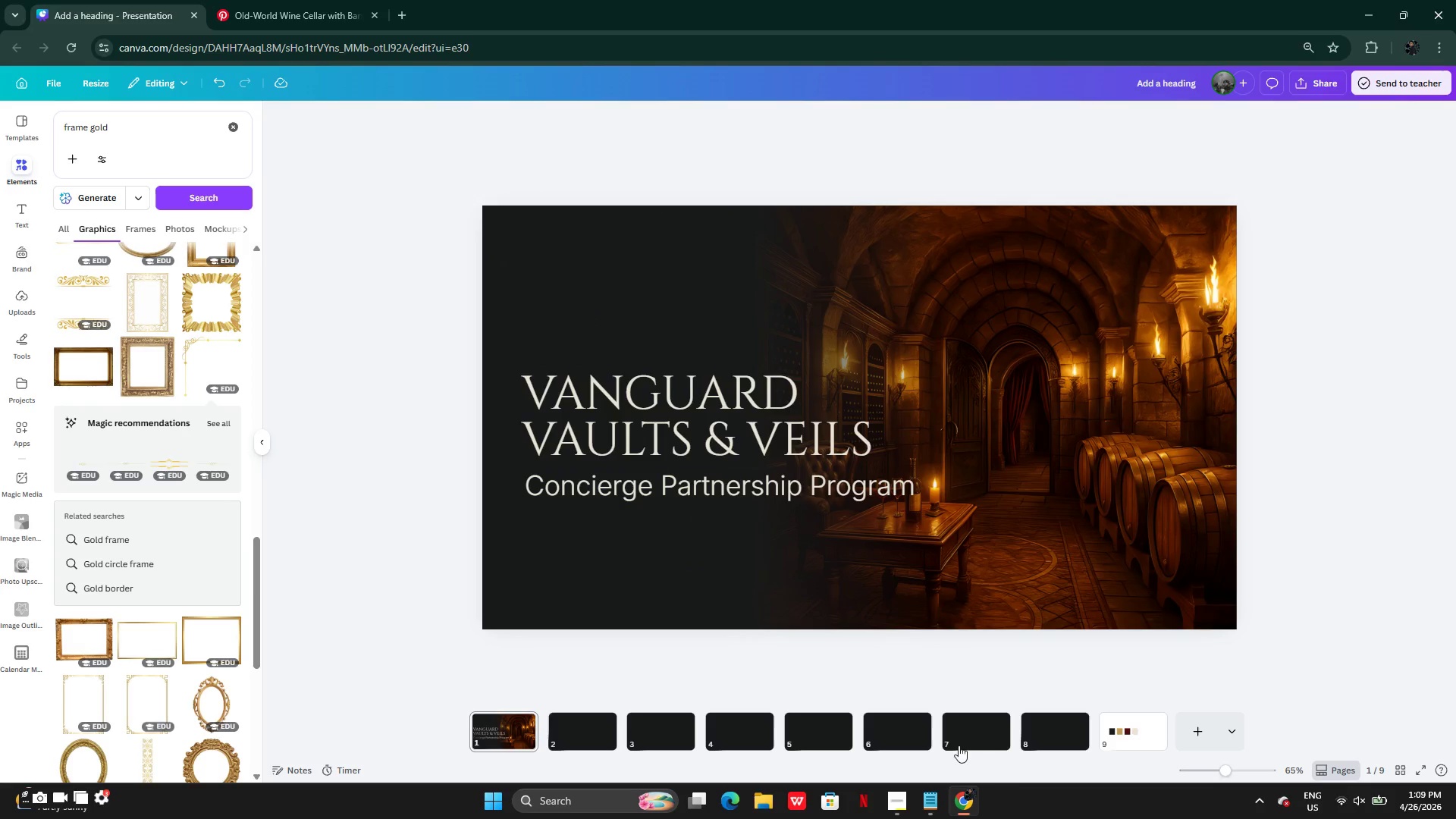 
left_click([896, 793])